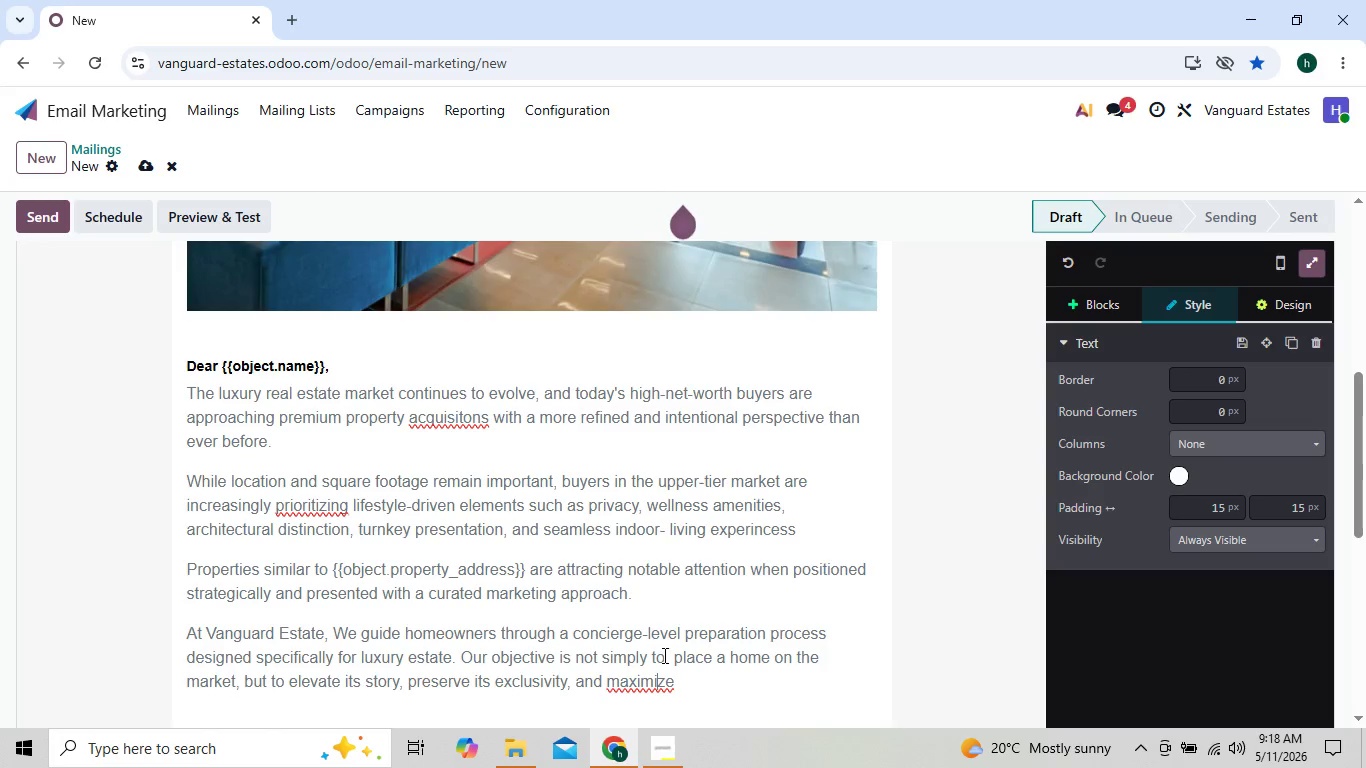 
key(ArrowLeft)
 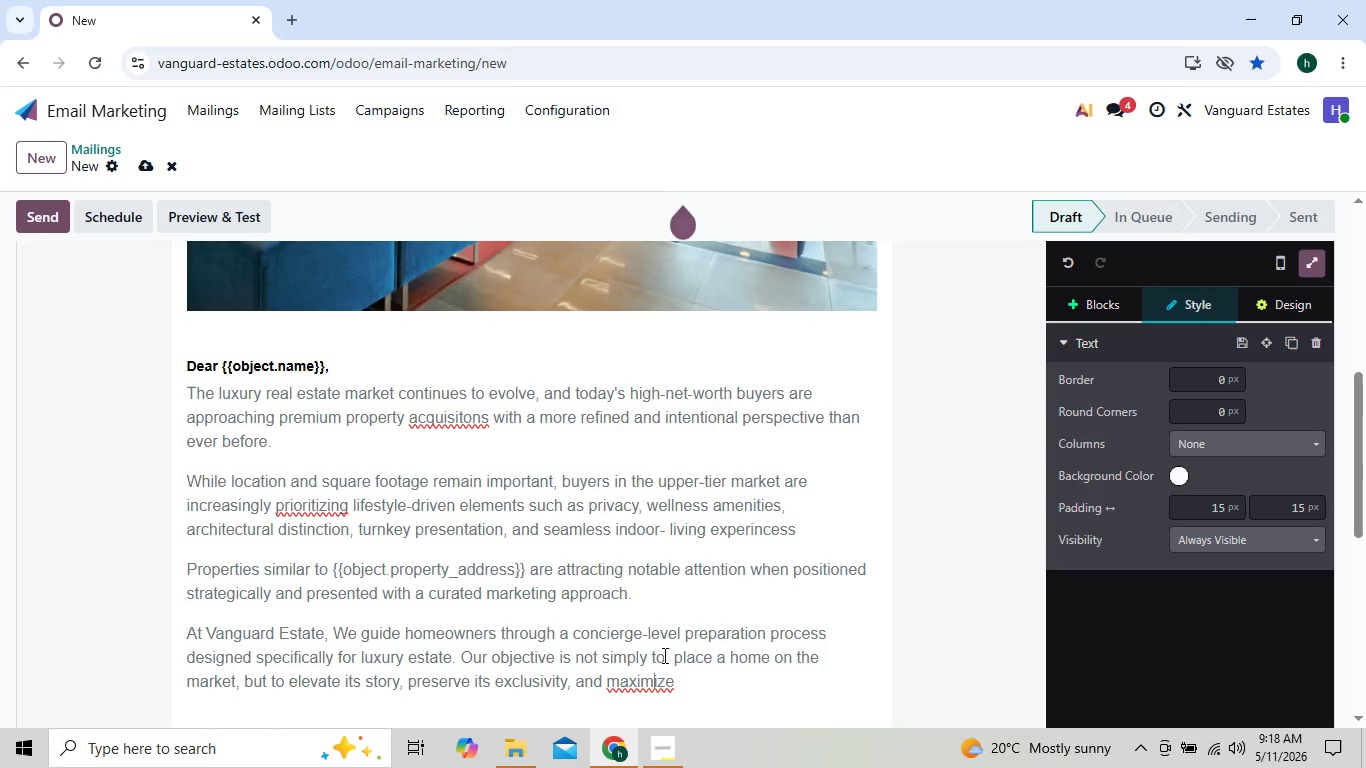 
key(ArrowLeft)
 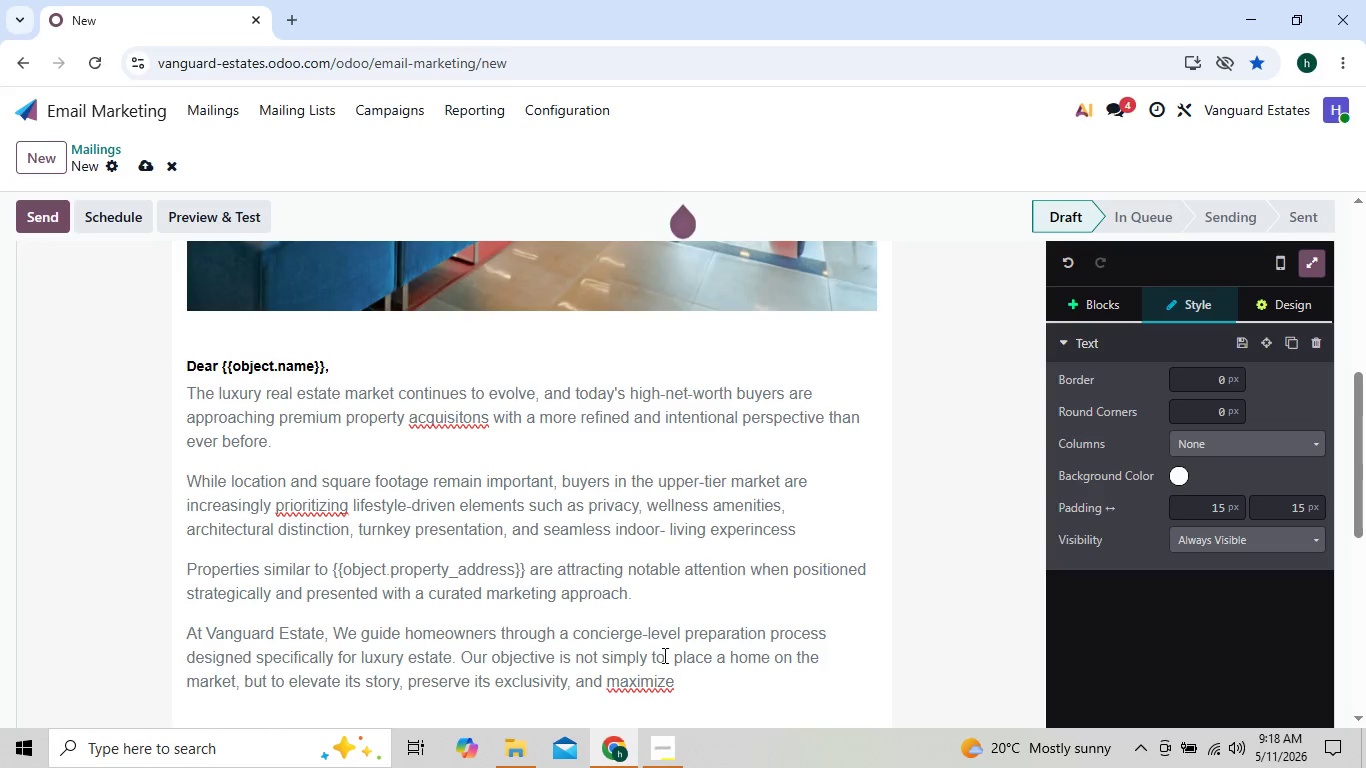 
key(ArrowLeft)
 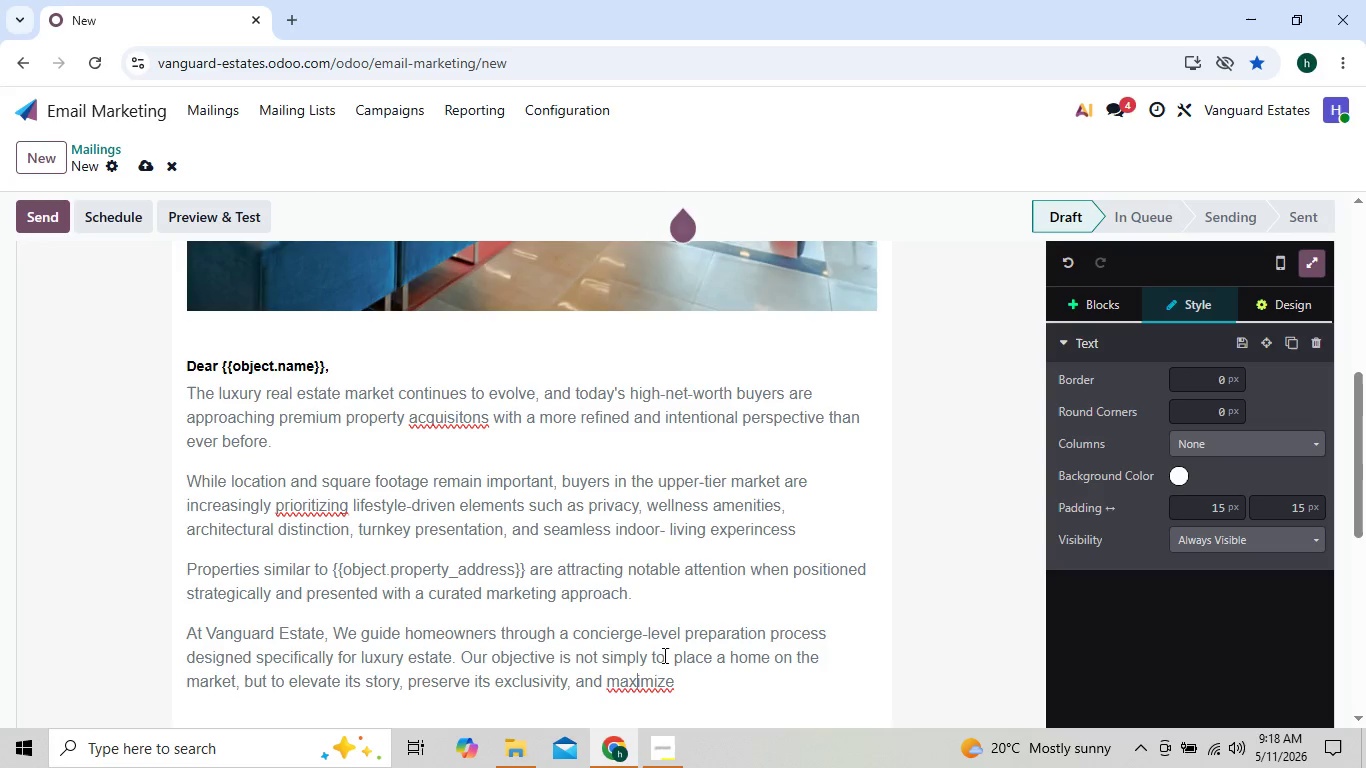 
key(ArrowRight)
 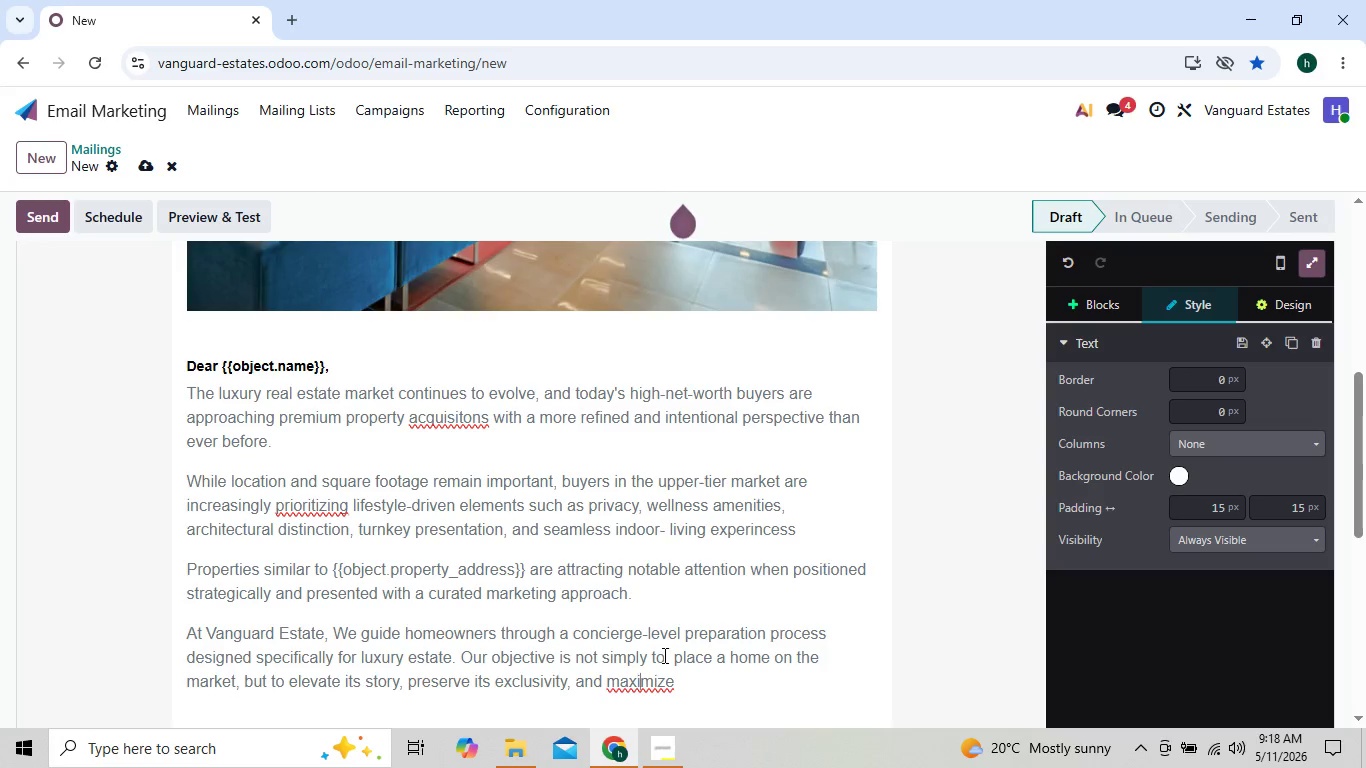 
key(ArrowRight)
 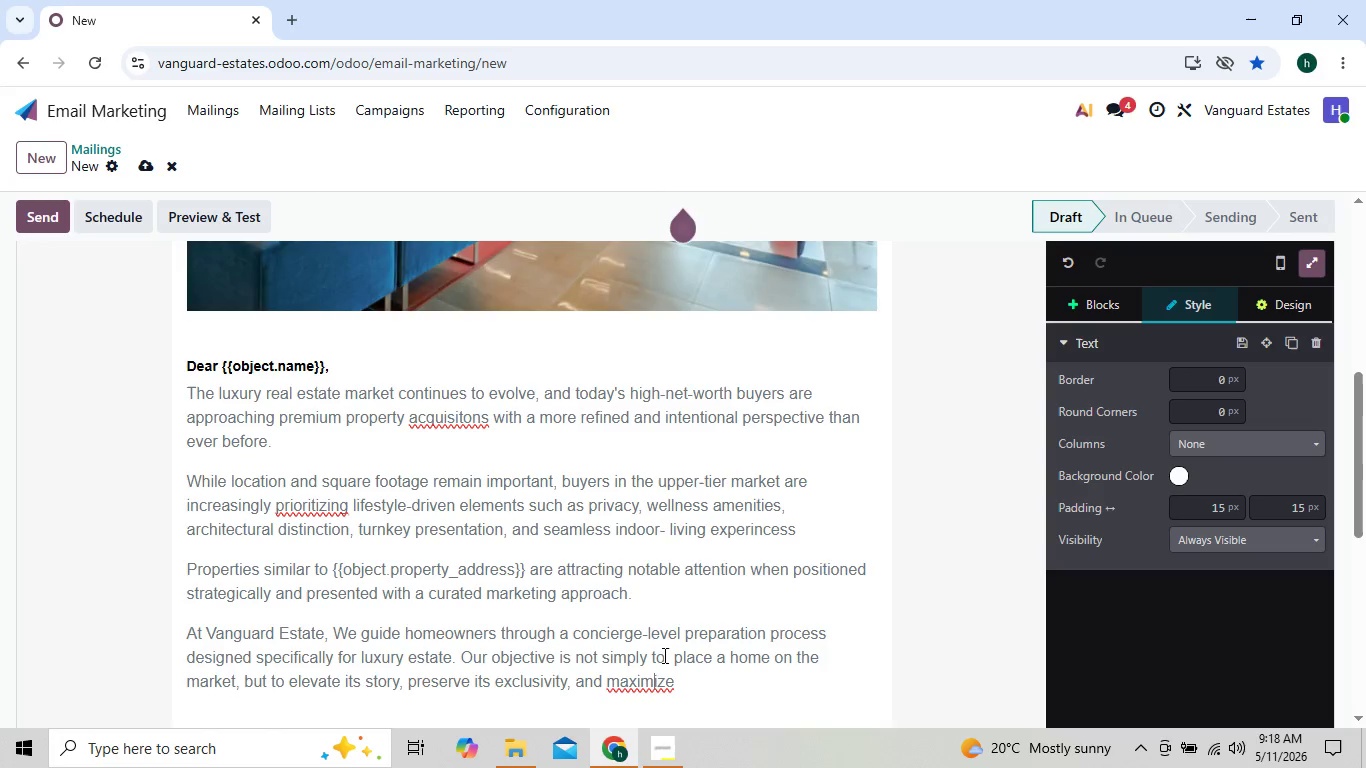 
key(ArrowRight)
 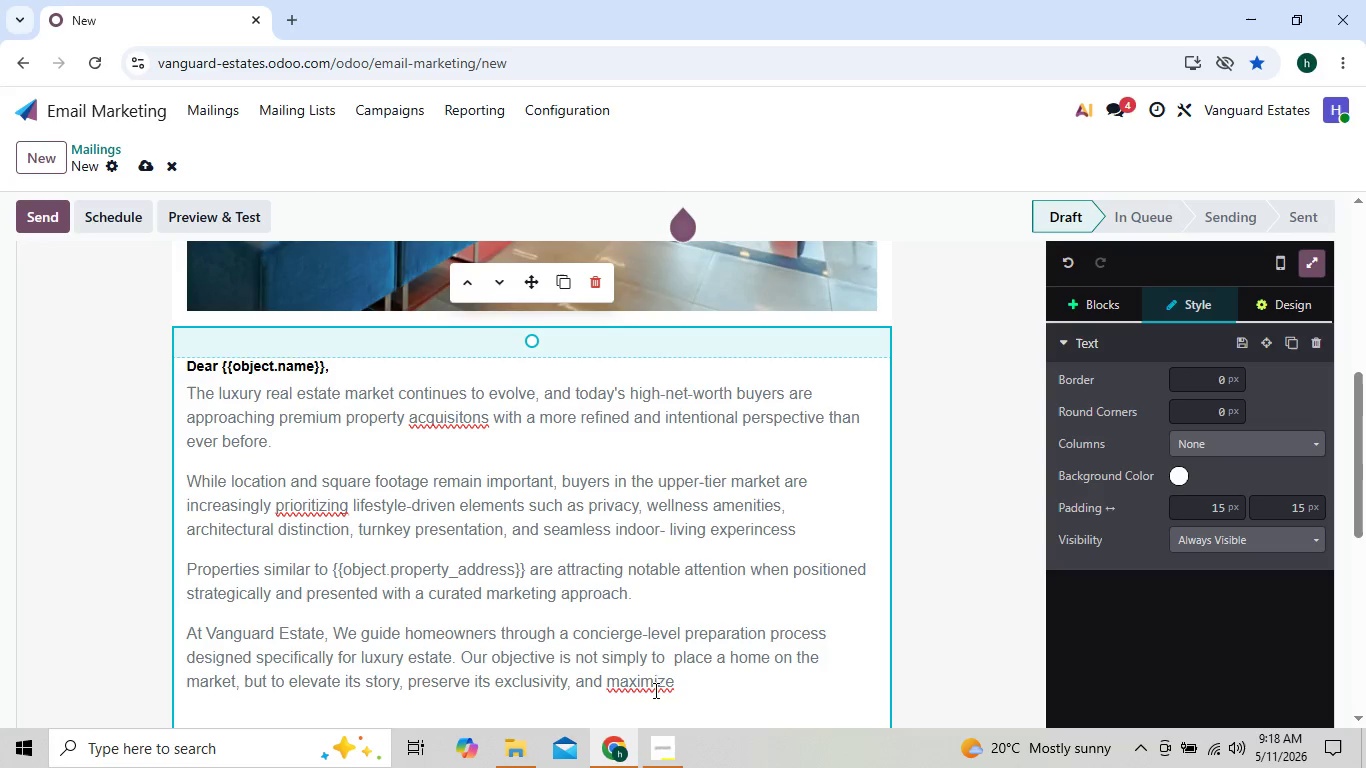 
right_click([651, 685])
 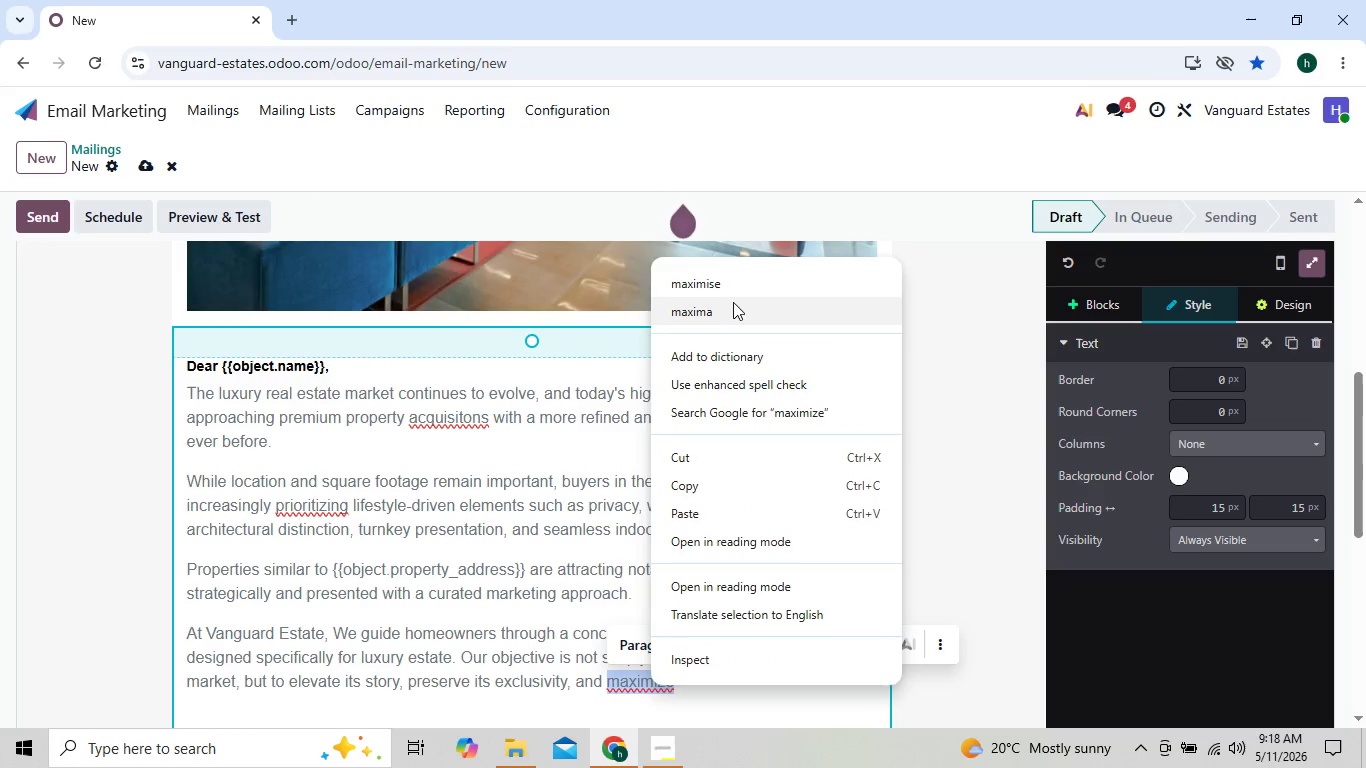 
left_click([737, 290])
 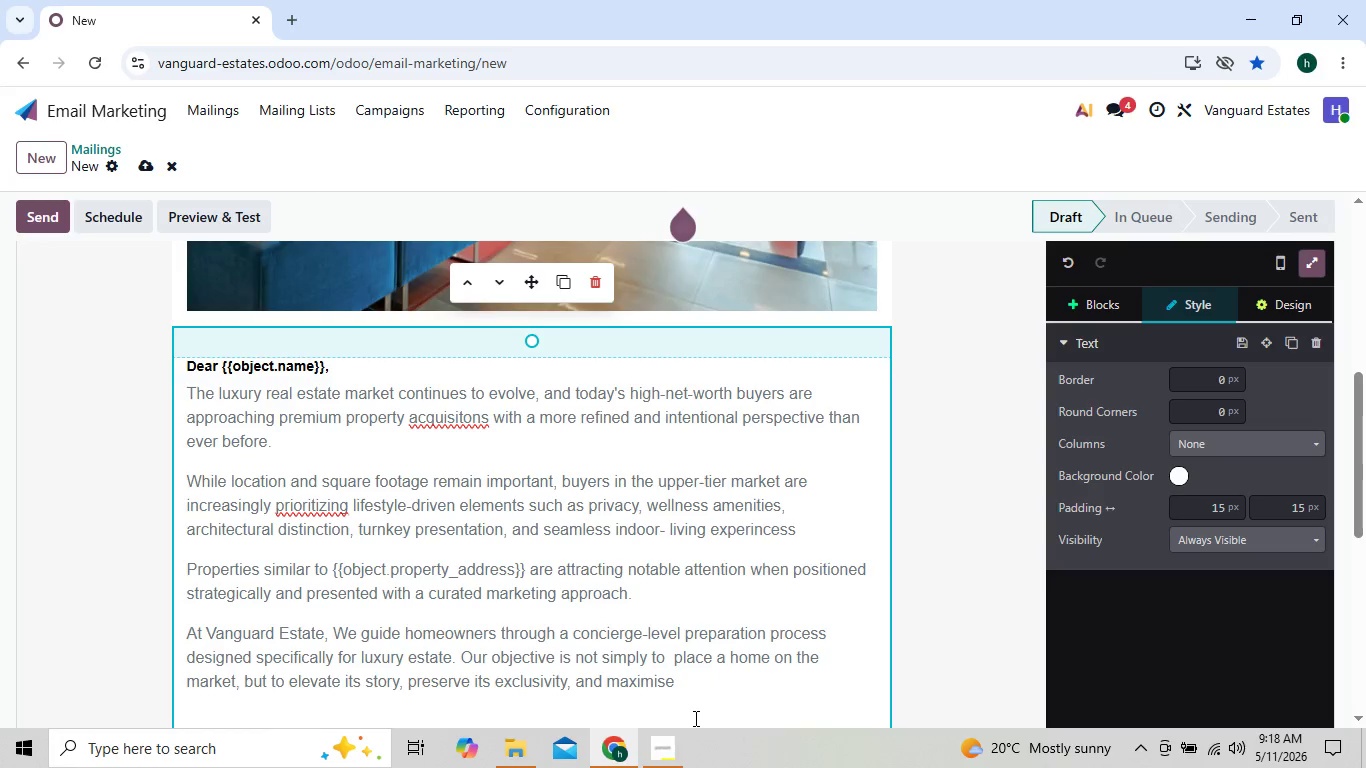 
type( its appeal)
 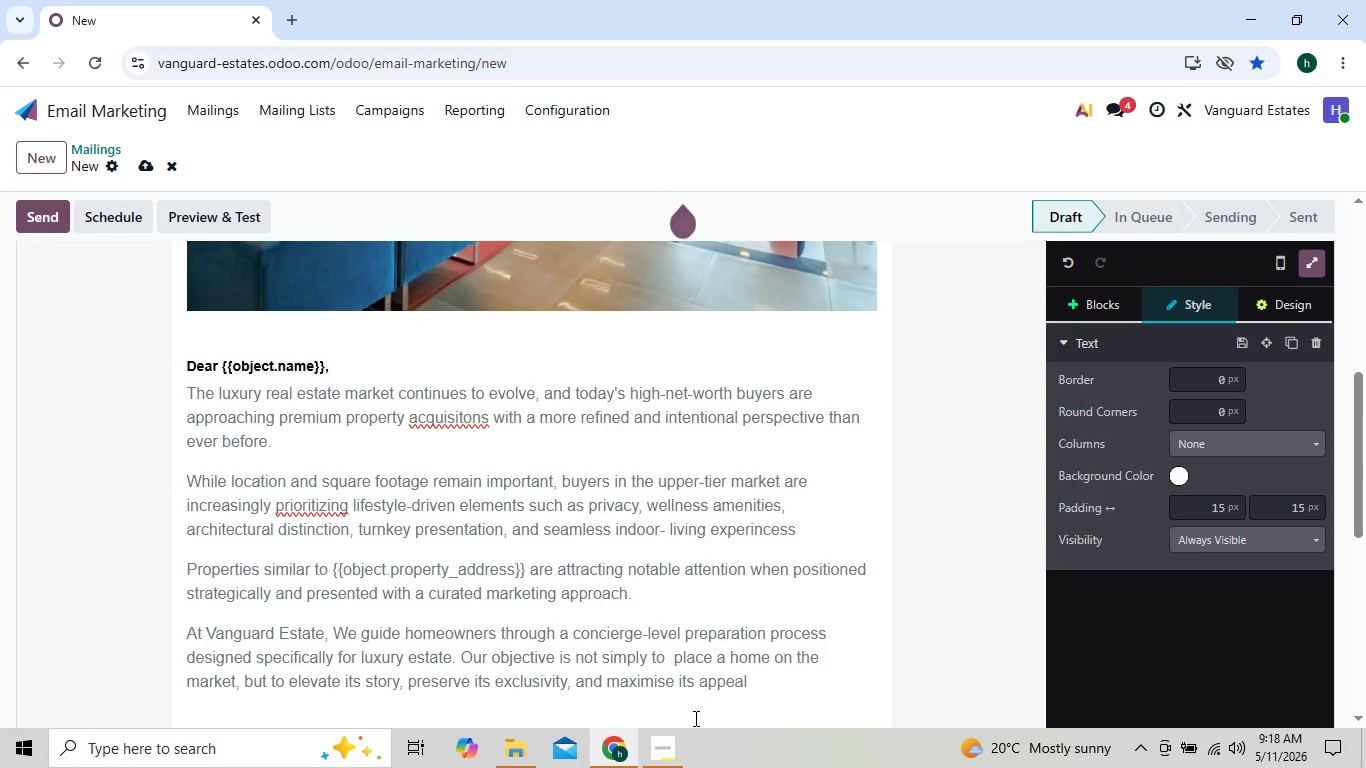 
type( among qualifid buyers)
 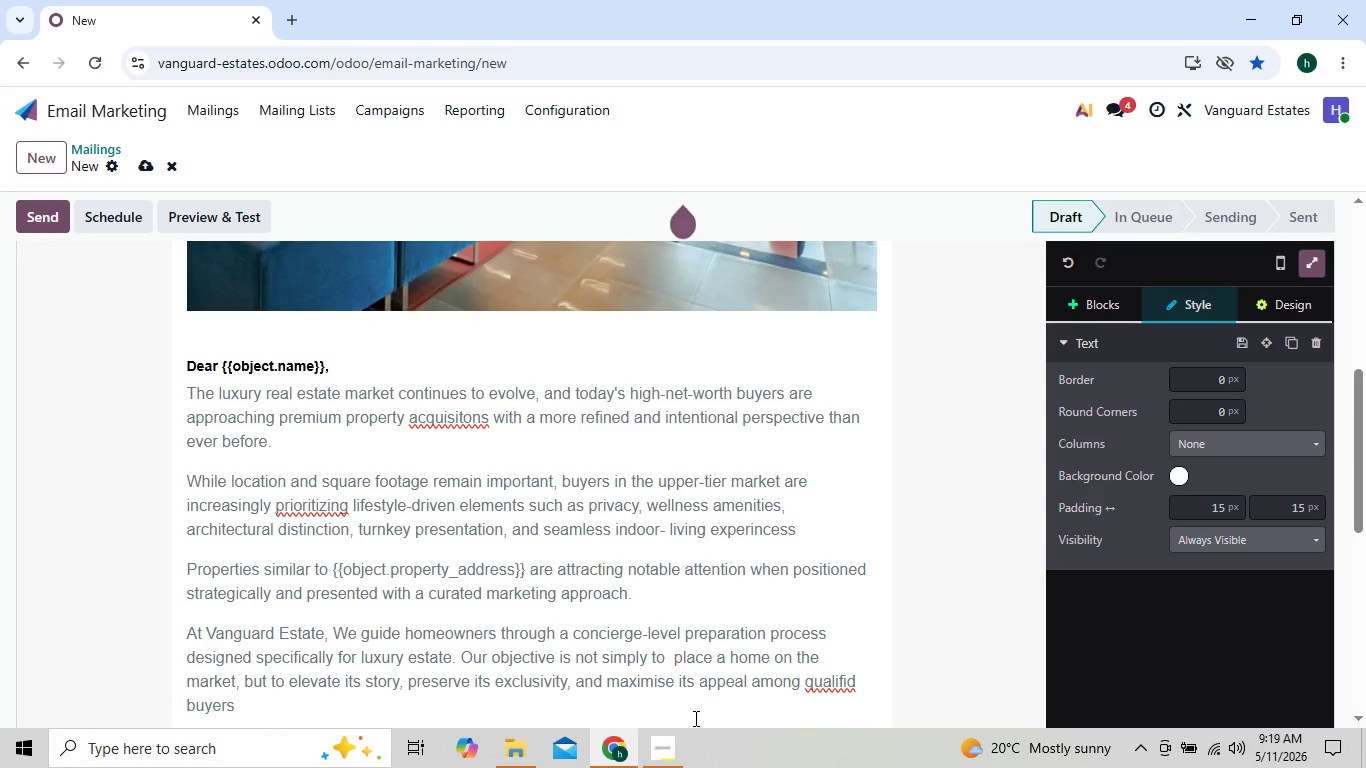 
wait(5.08)
 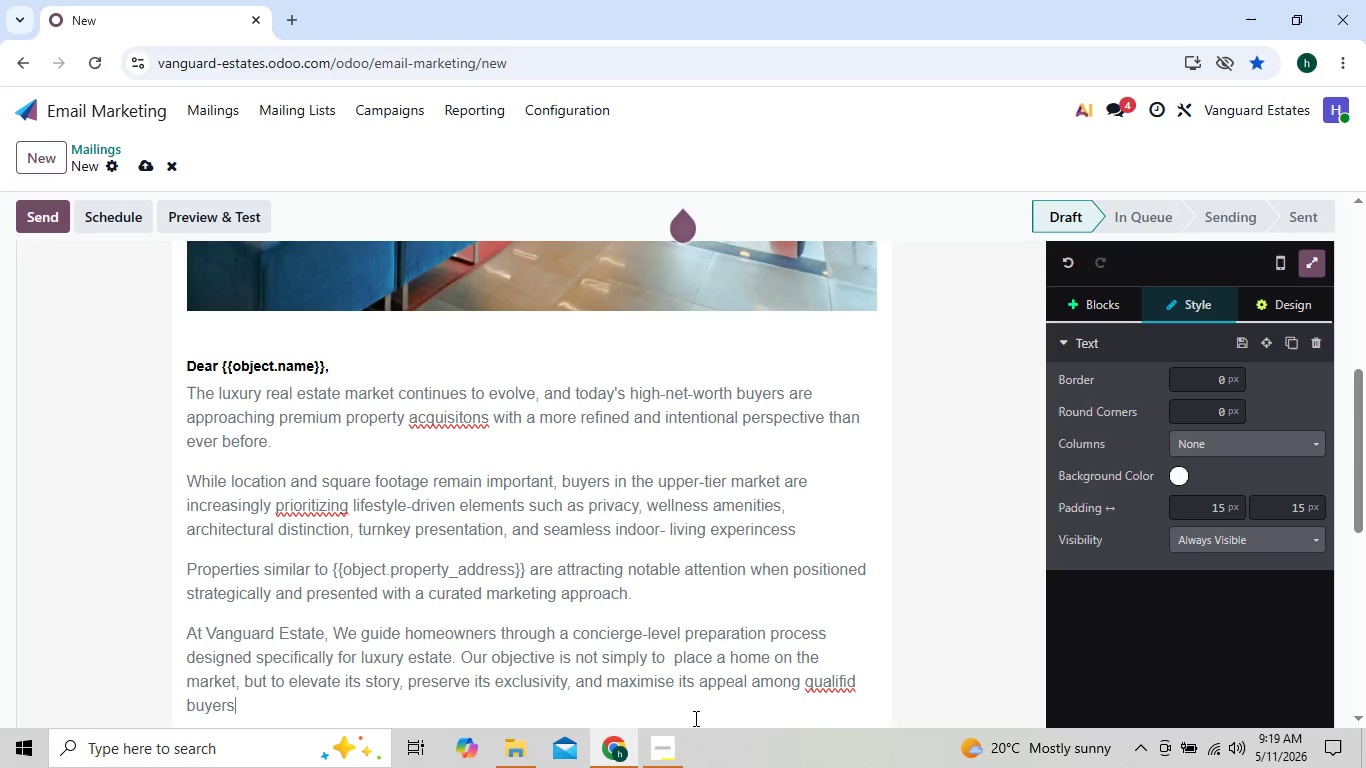 
key(Period)
 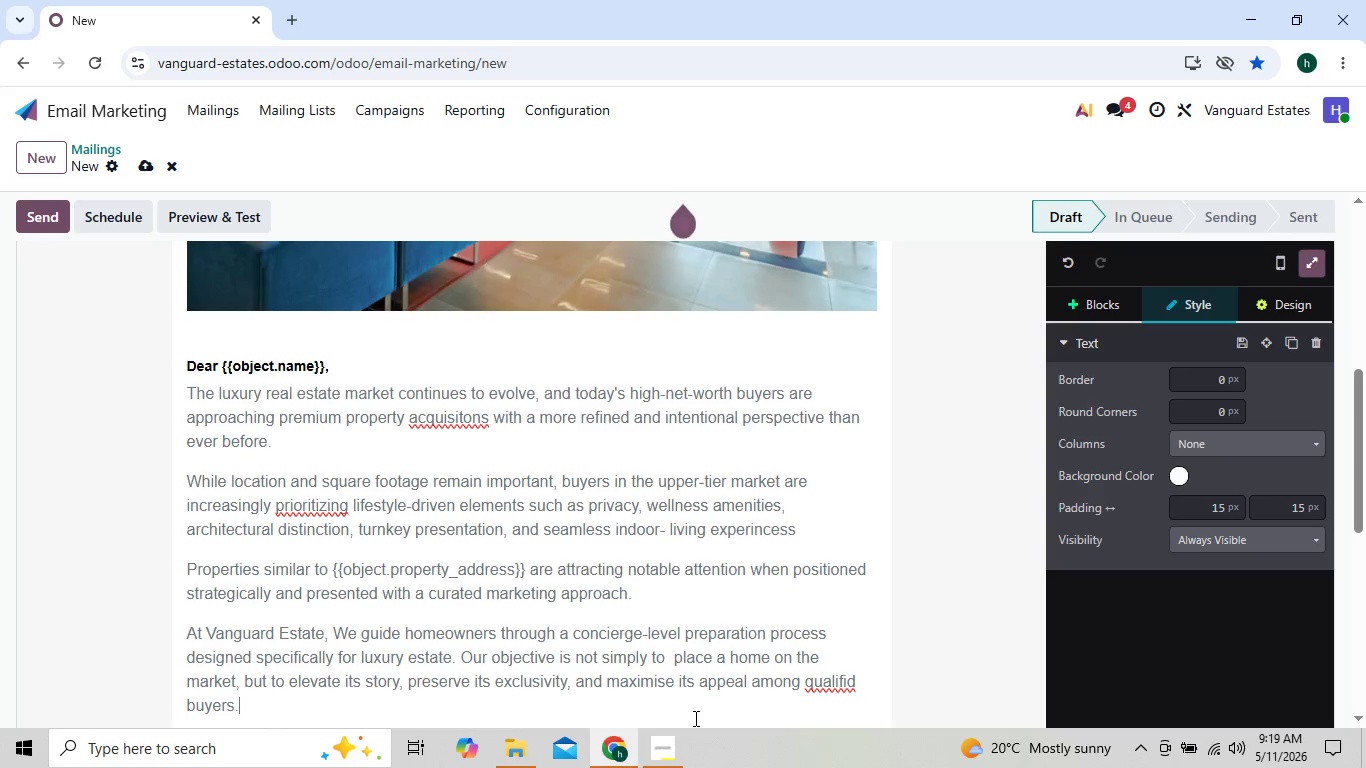 
key(Enter)
 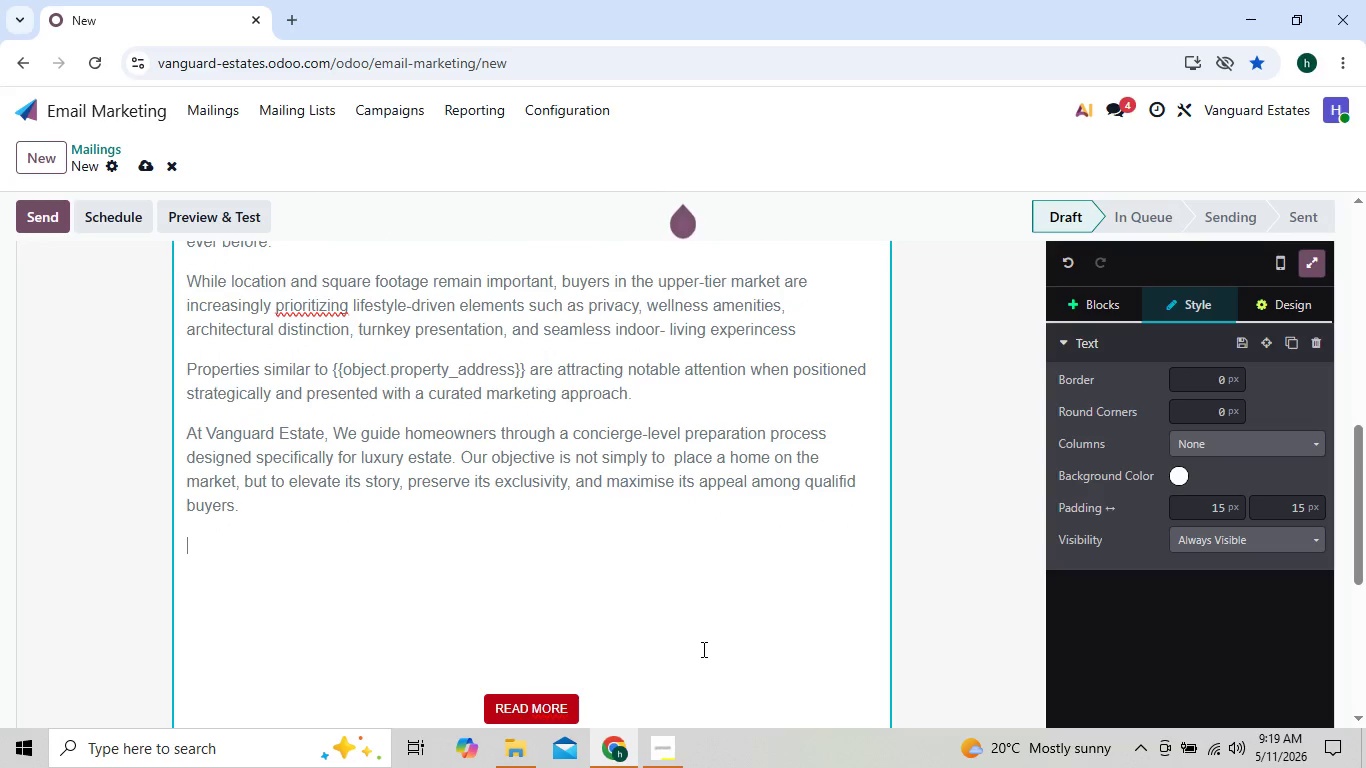 
wait(5.36)
 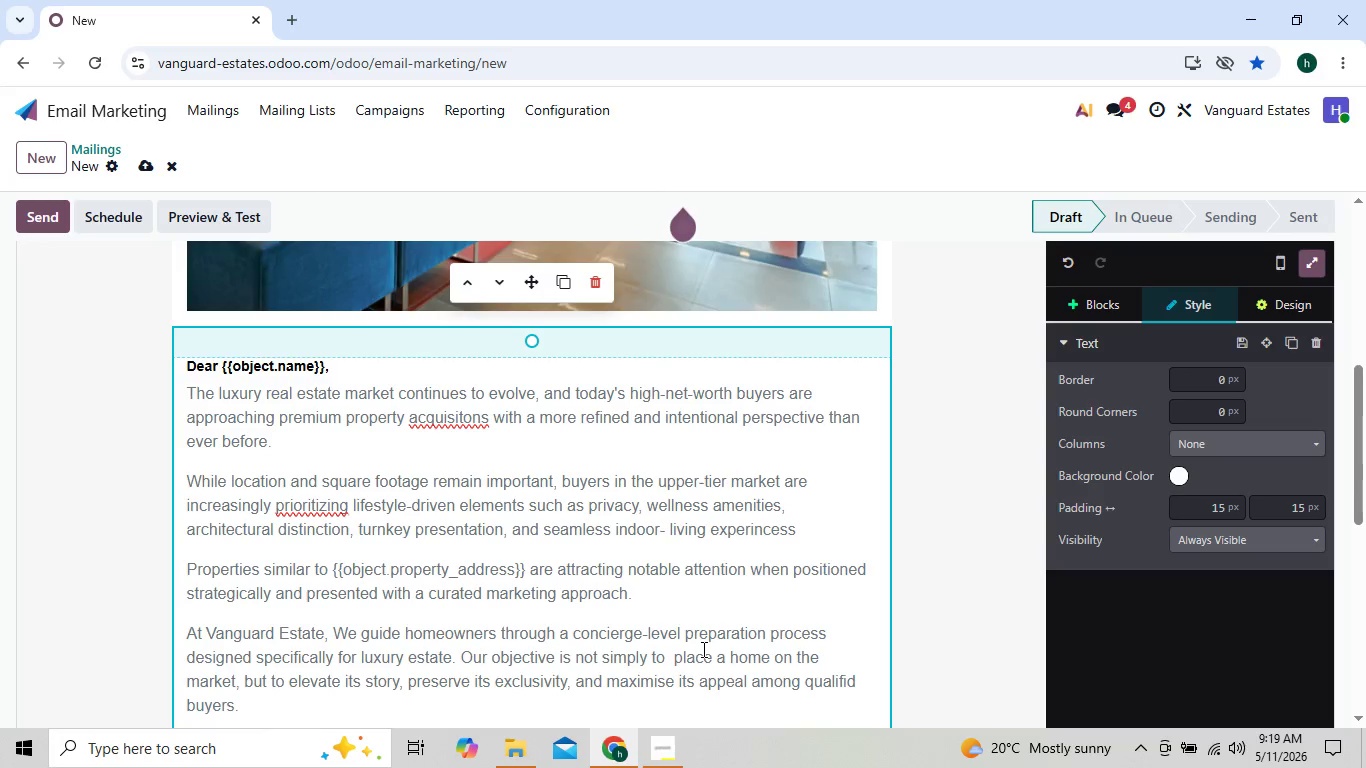 
type(For homeowners with pr)
 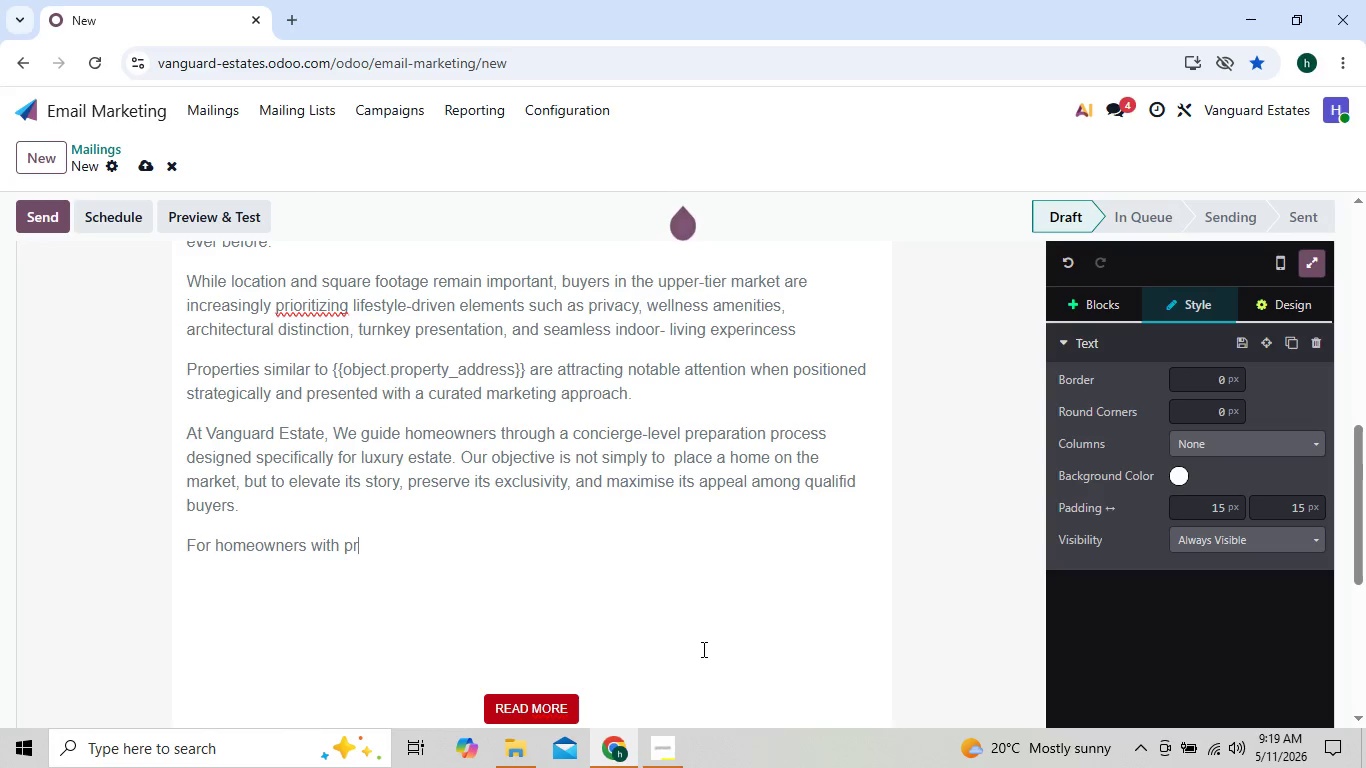 
key(ArrowLeft)
 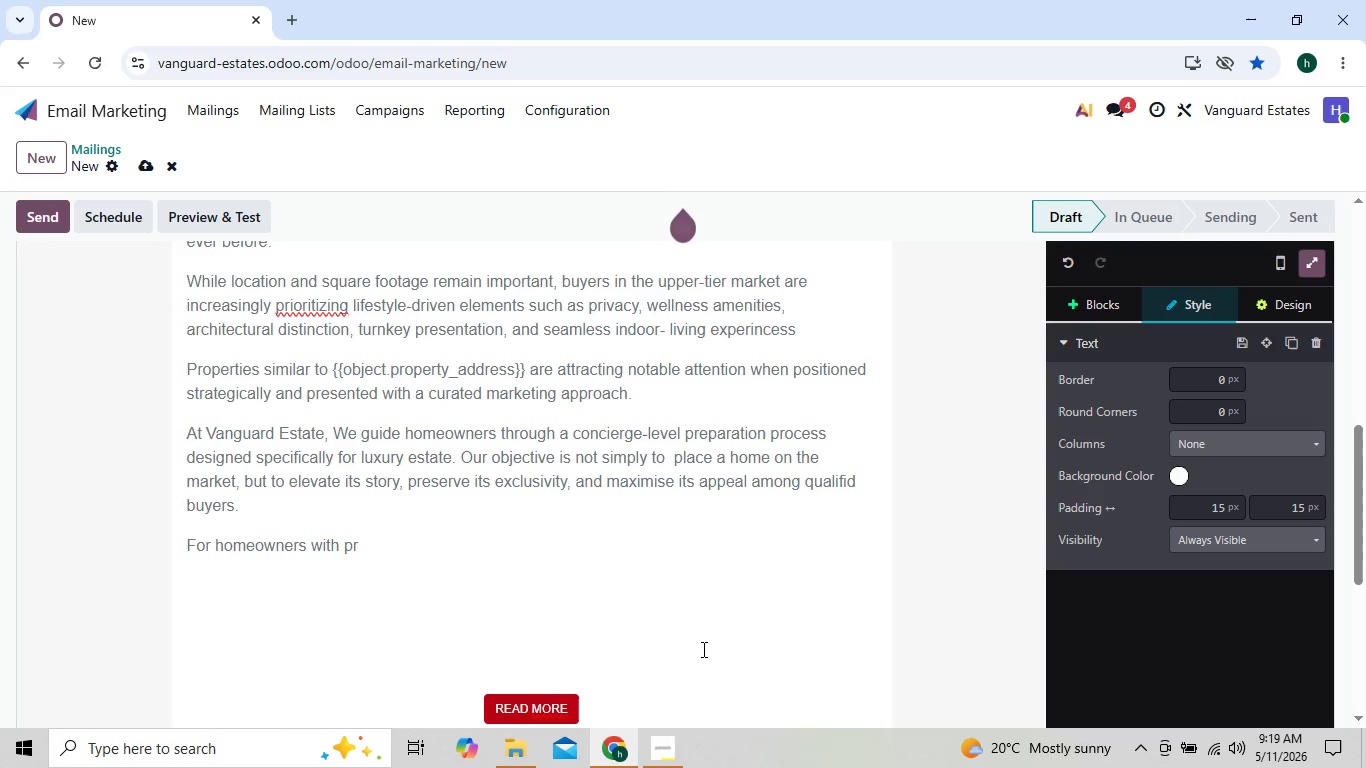 
key(ArrowRight)
 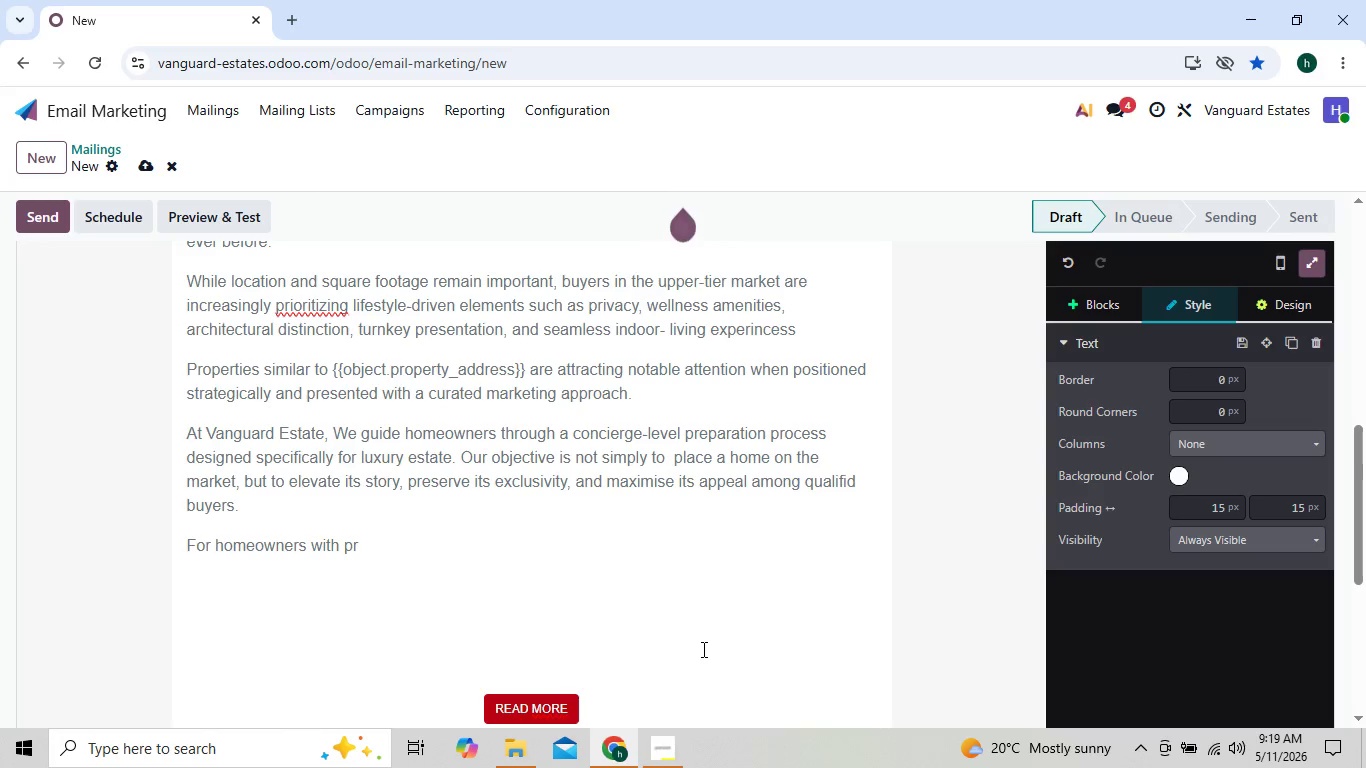 
type(operties valued near {{objecy)
key(Backspace)
type(t.estimated_value}}, th)
 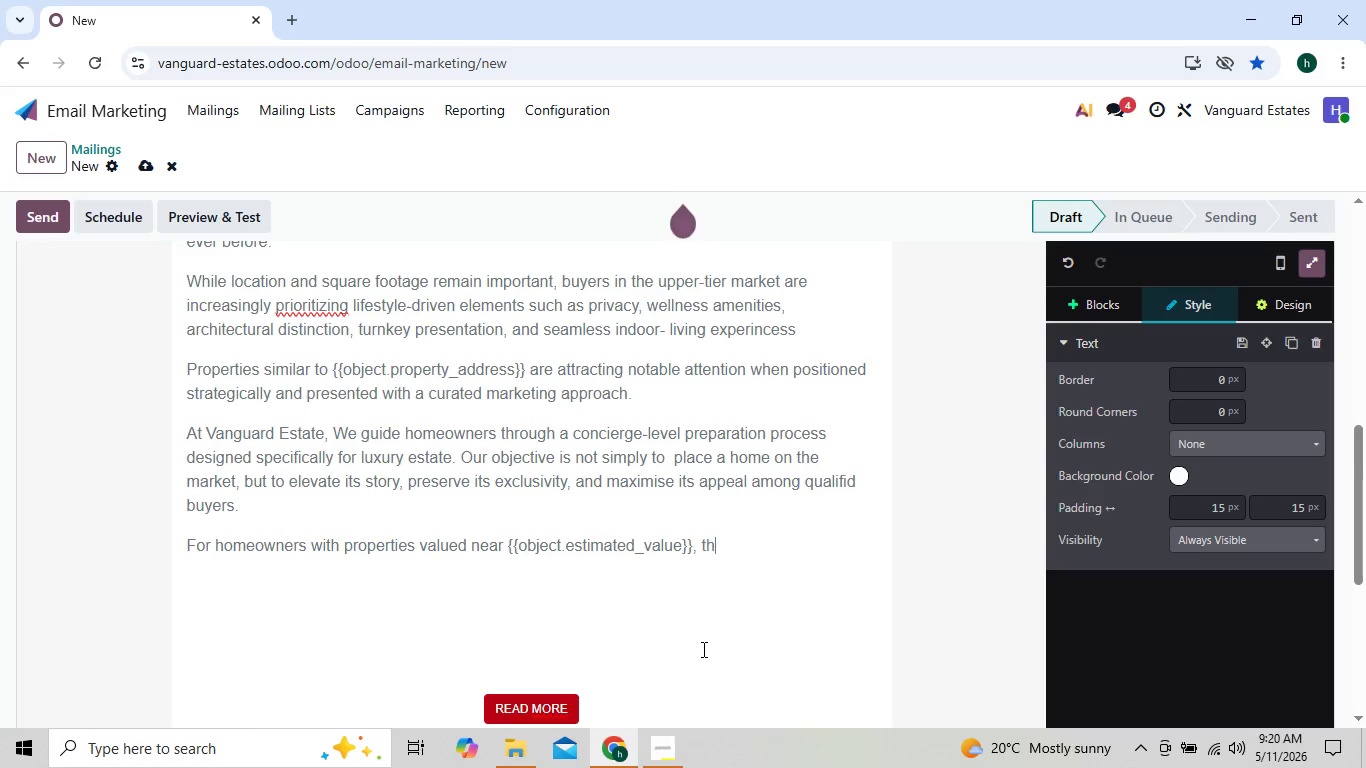 
wait(5.47)
 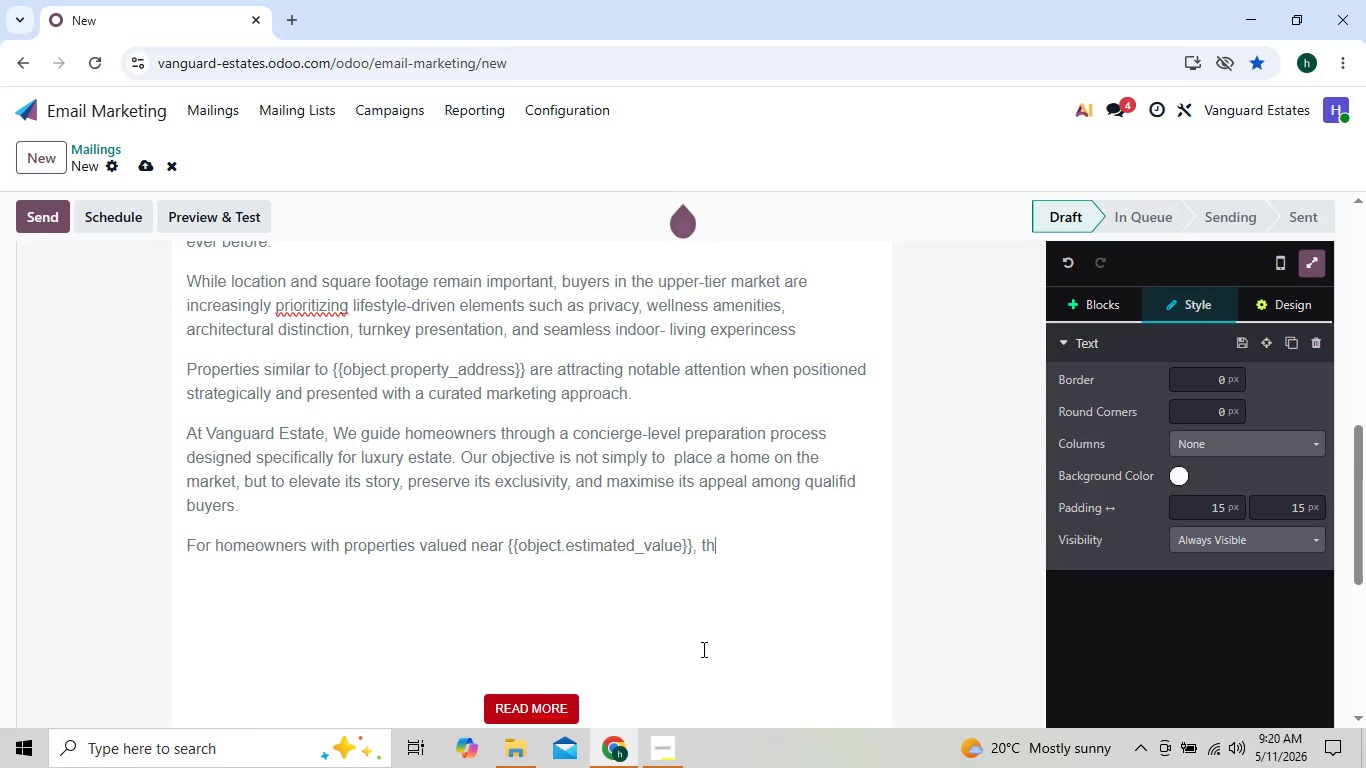 
type(oughtful preparation before listing can significantly ing)
key(Backspace)
type(fluence buyer per)
 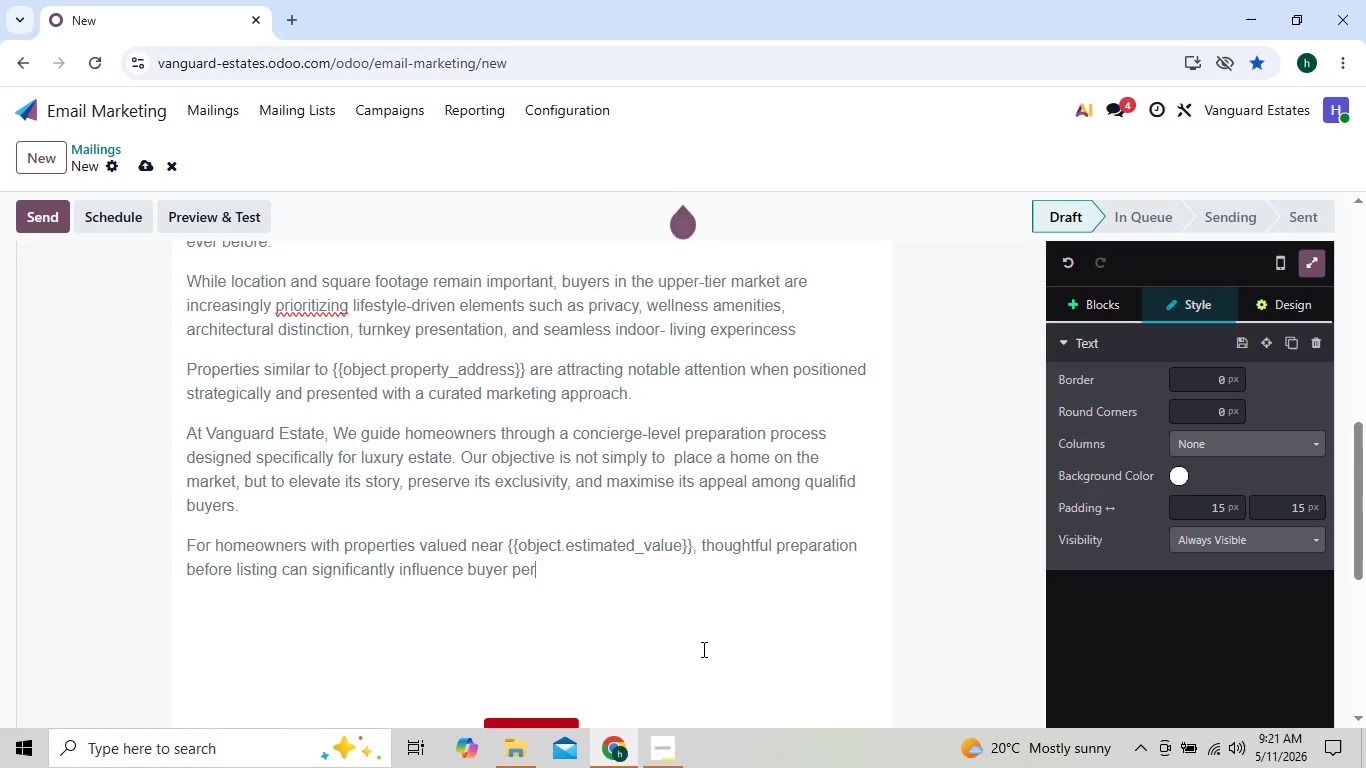 
type(ception and overall negotiation stre)
 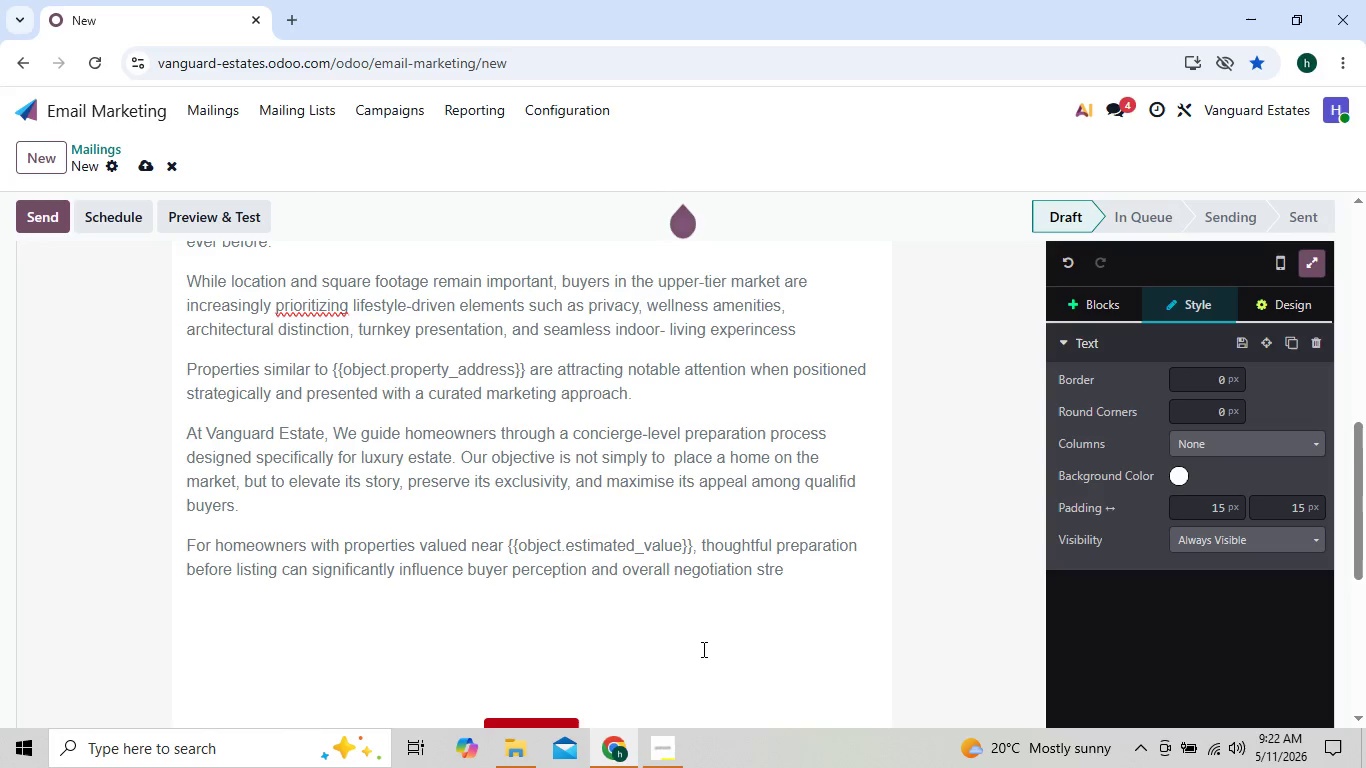 
type(ngt)
 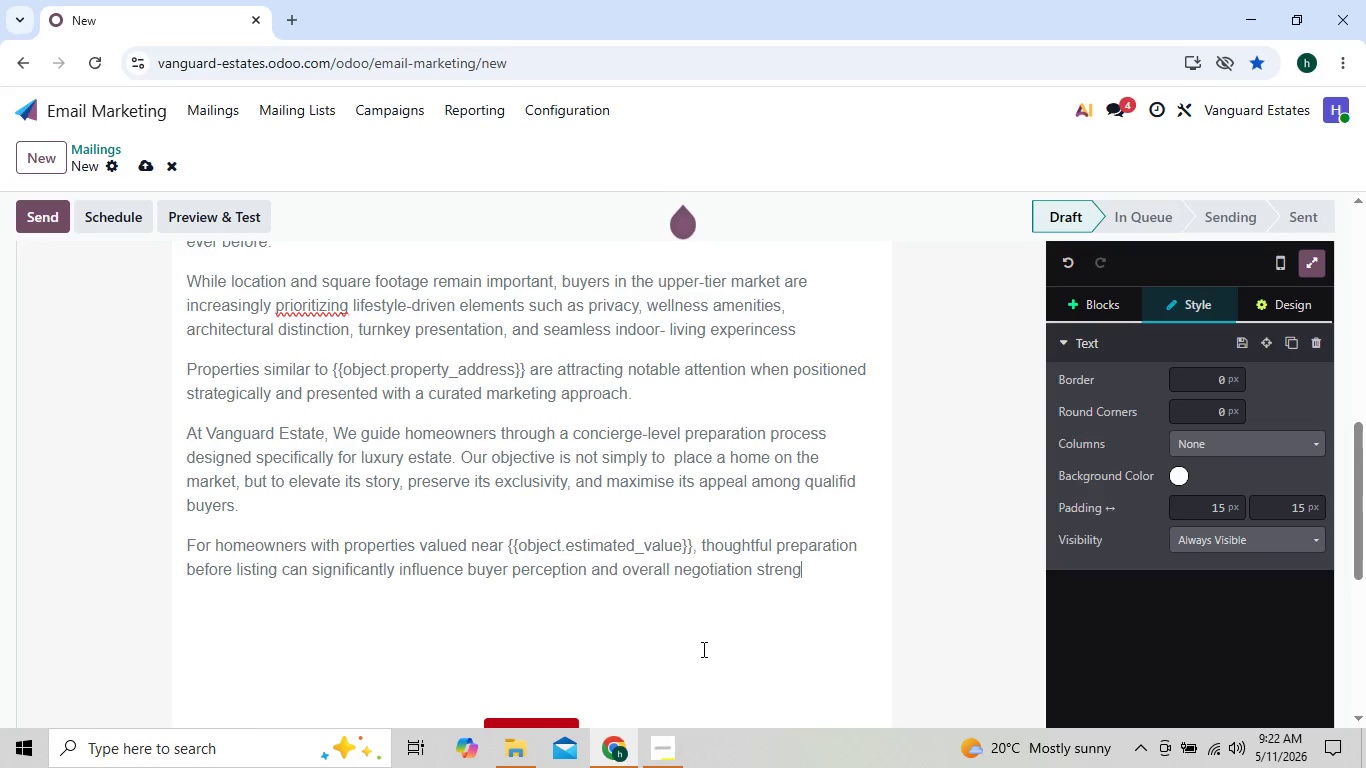 
key(ArrowLeft)
 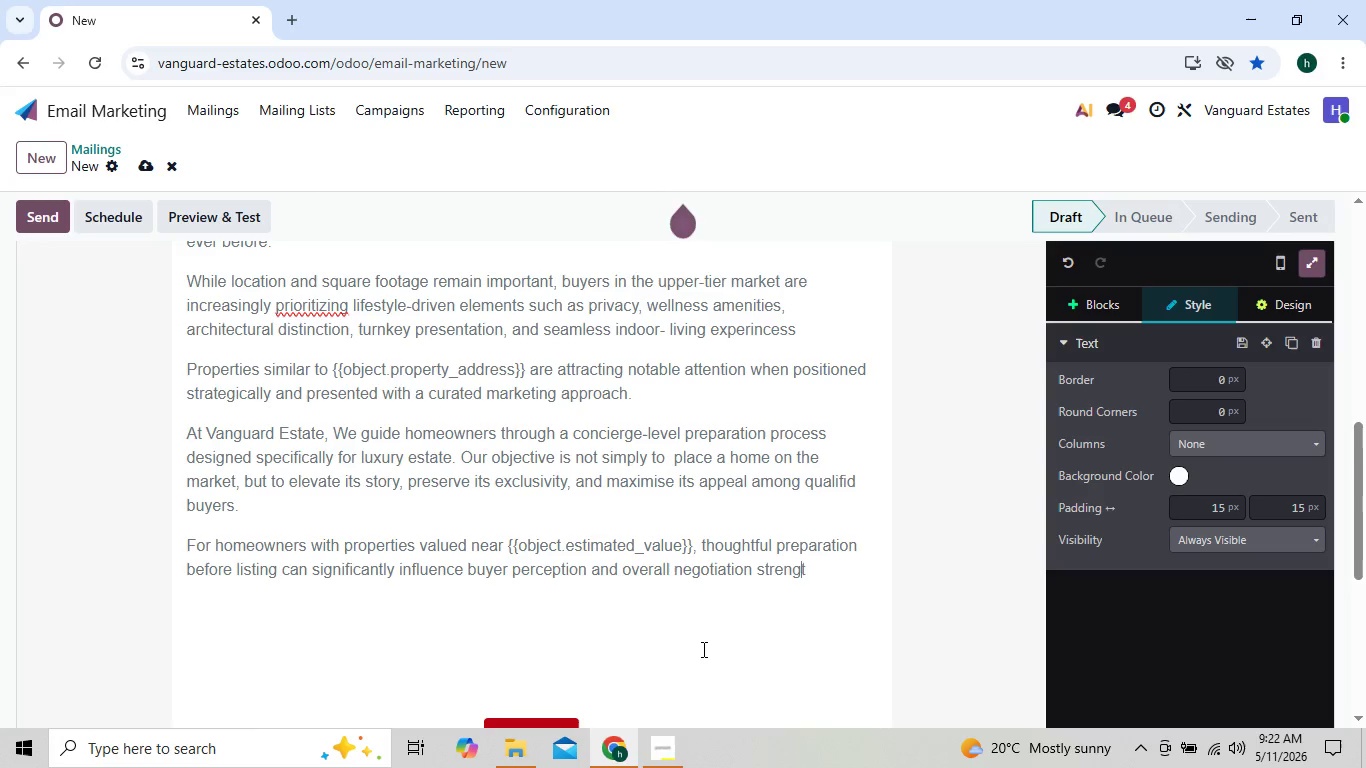 
key(H)
 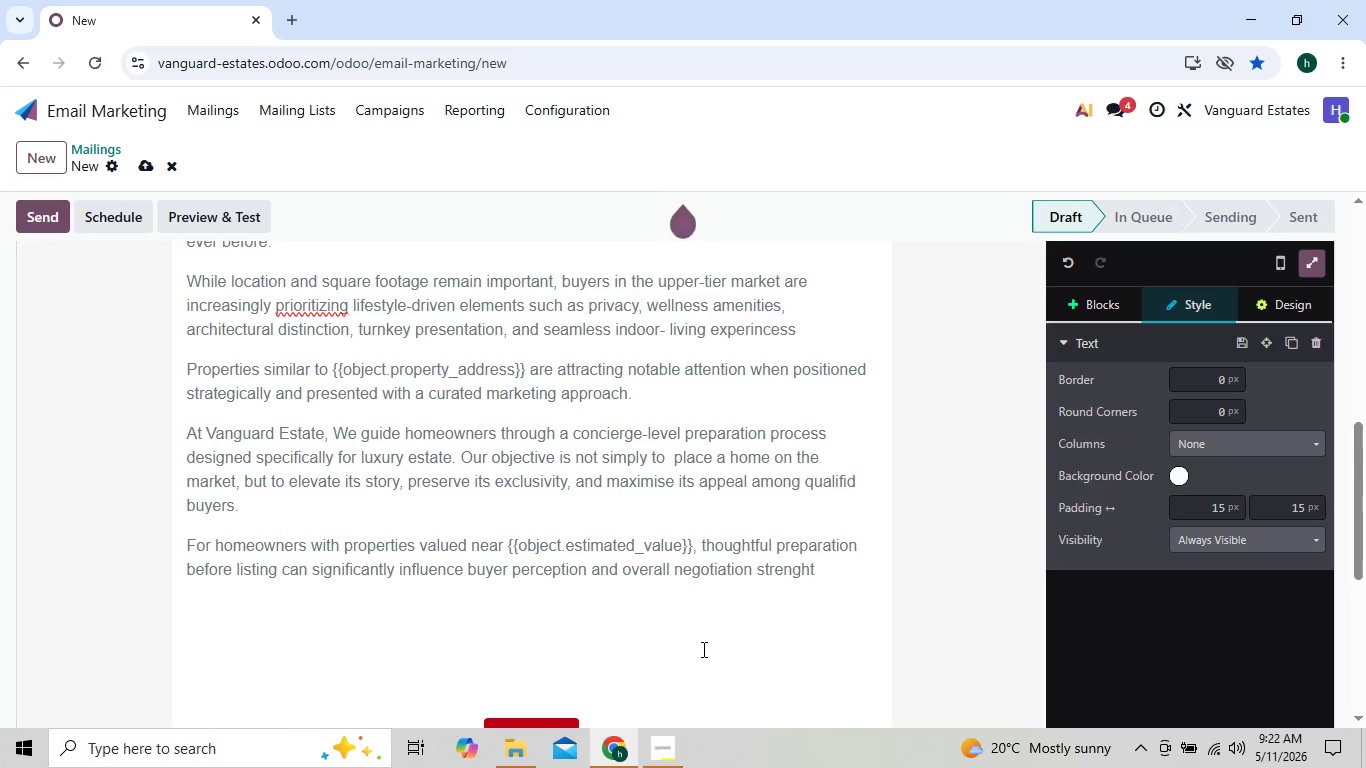 
key(Backspace)
 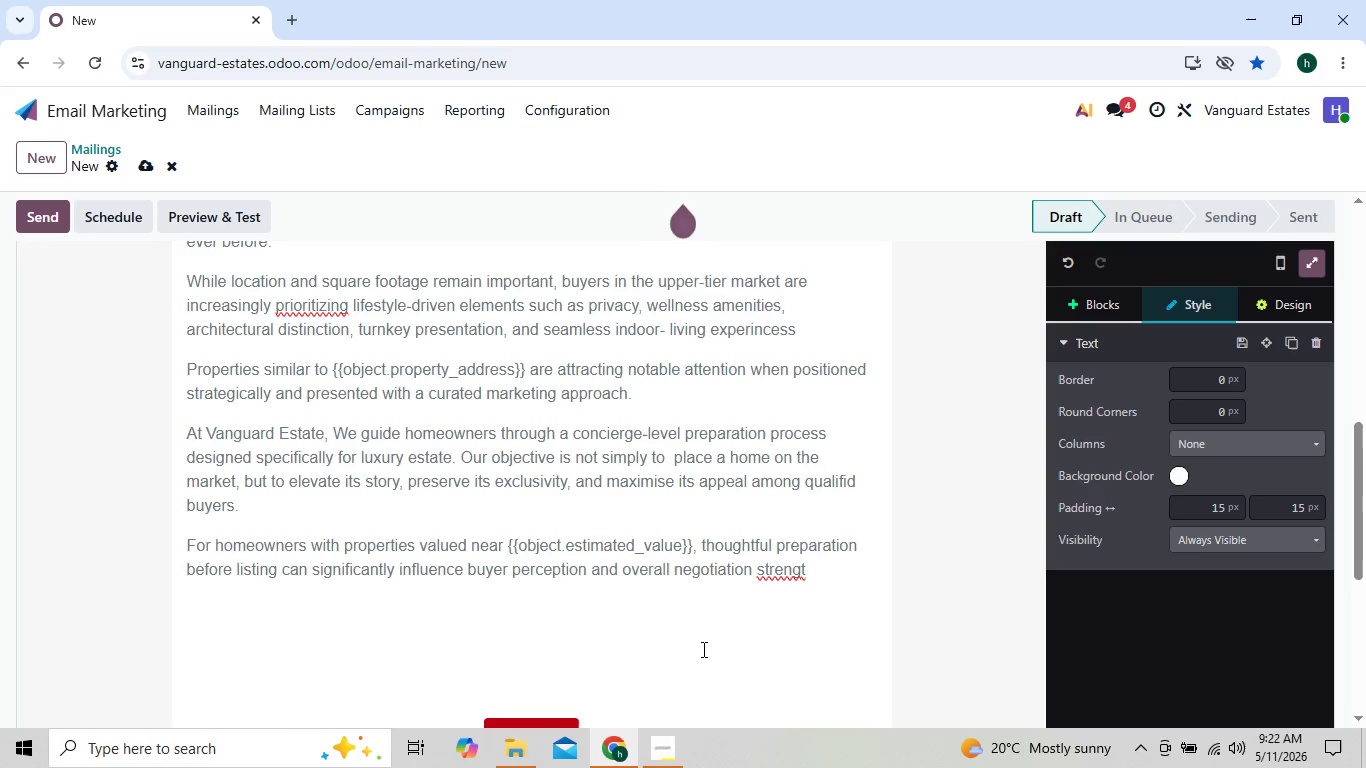 
key(ArrowRight)
 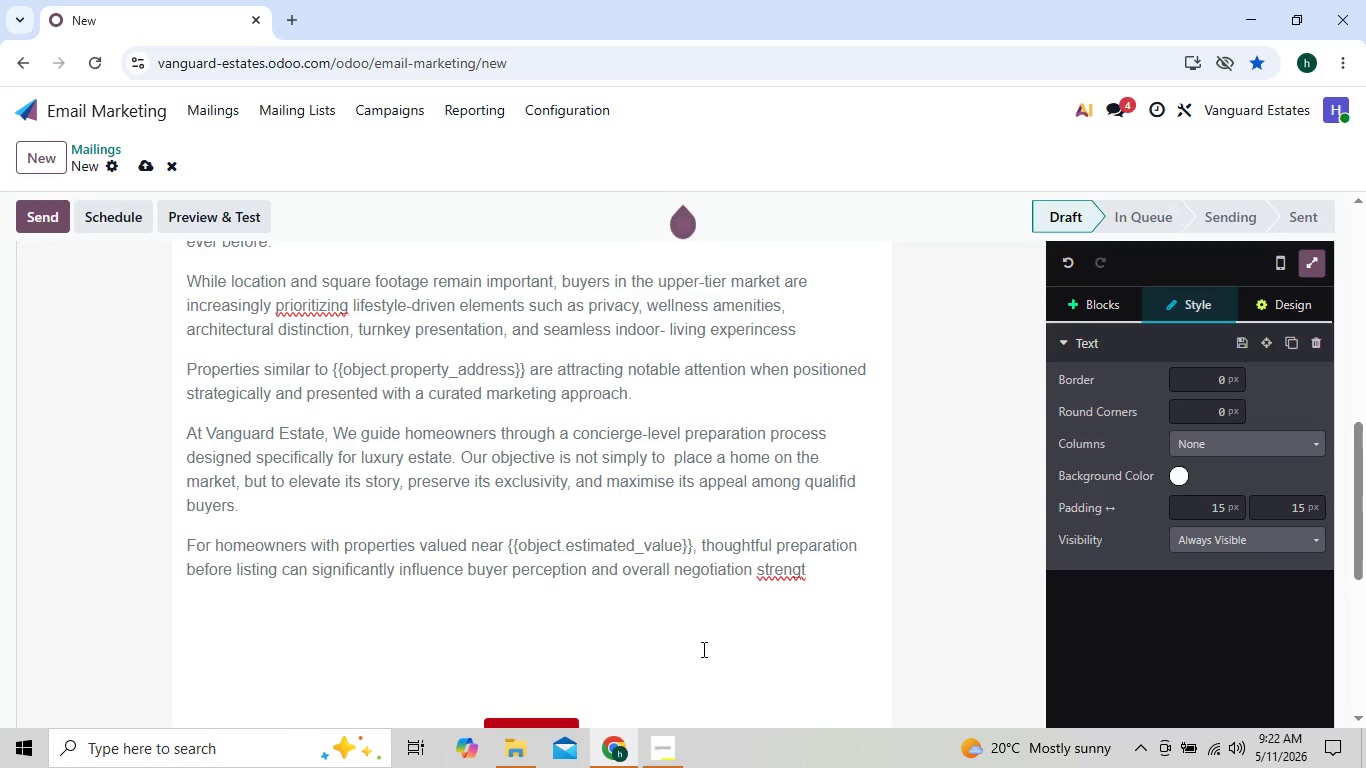 
key(H)
 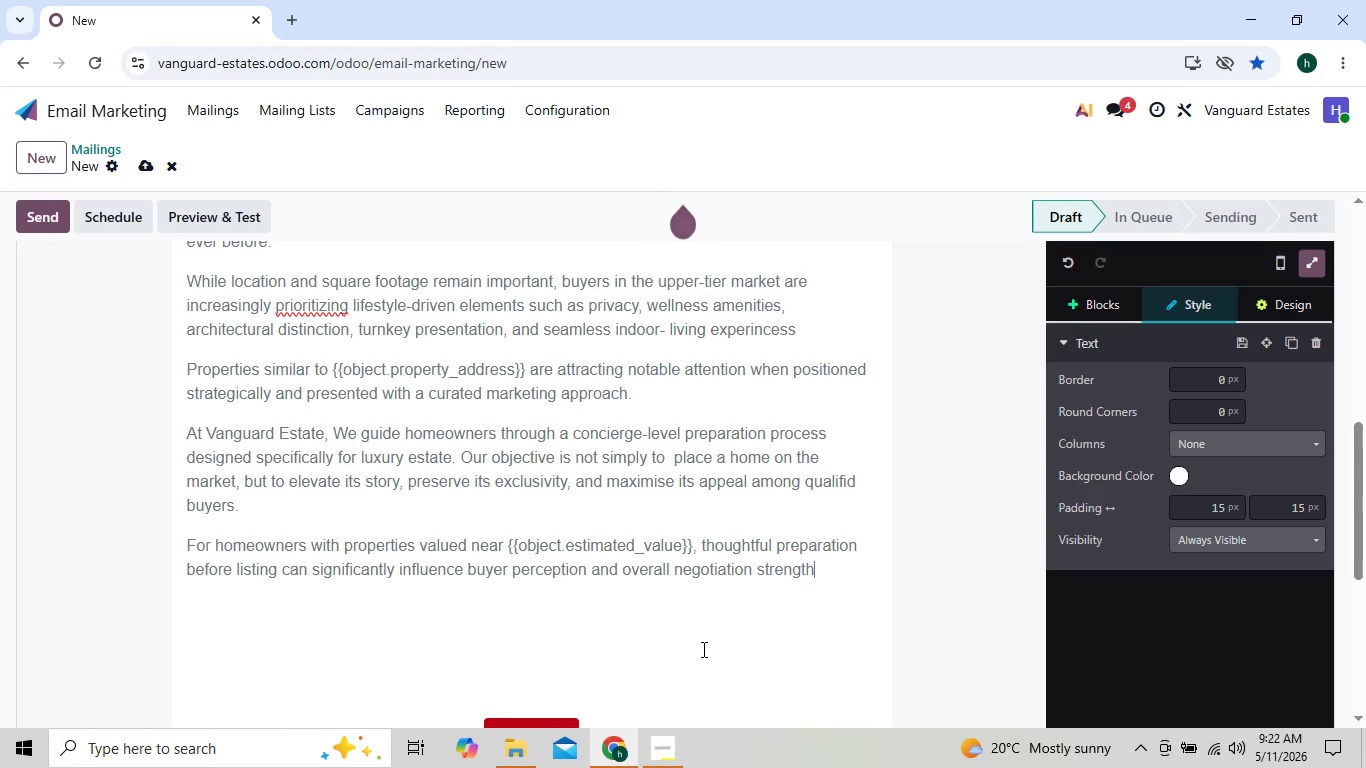 
key(Period)
 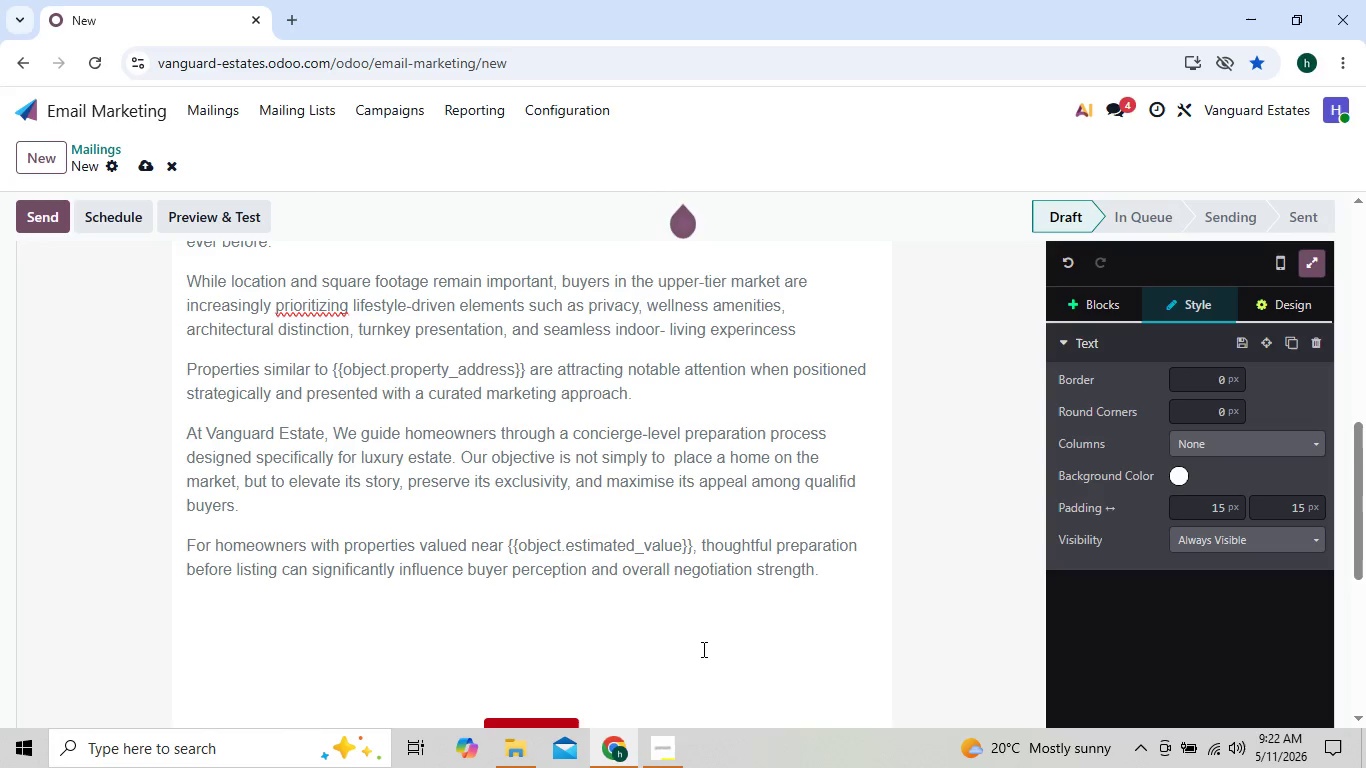 
wait(5.36)
 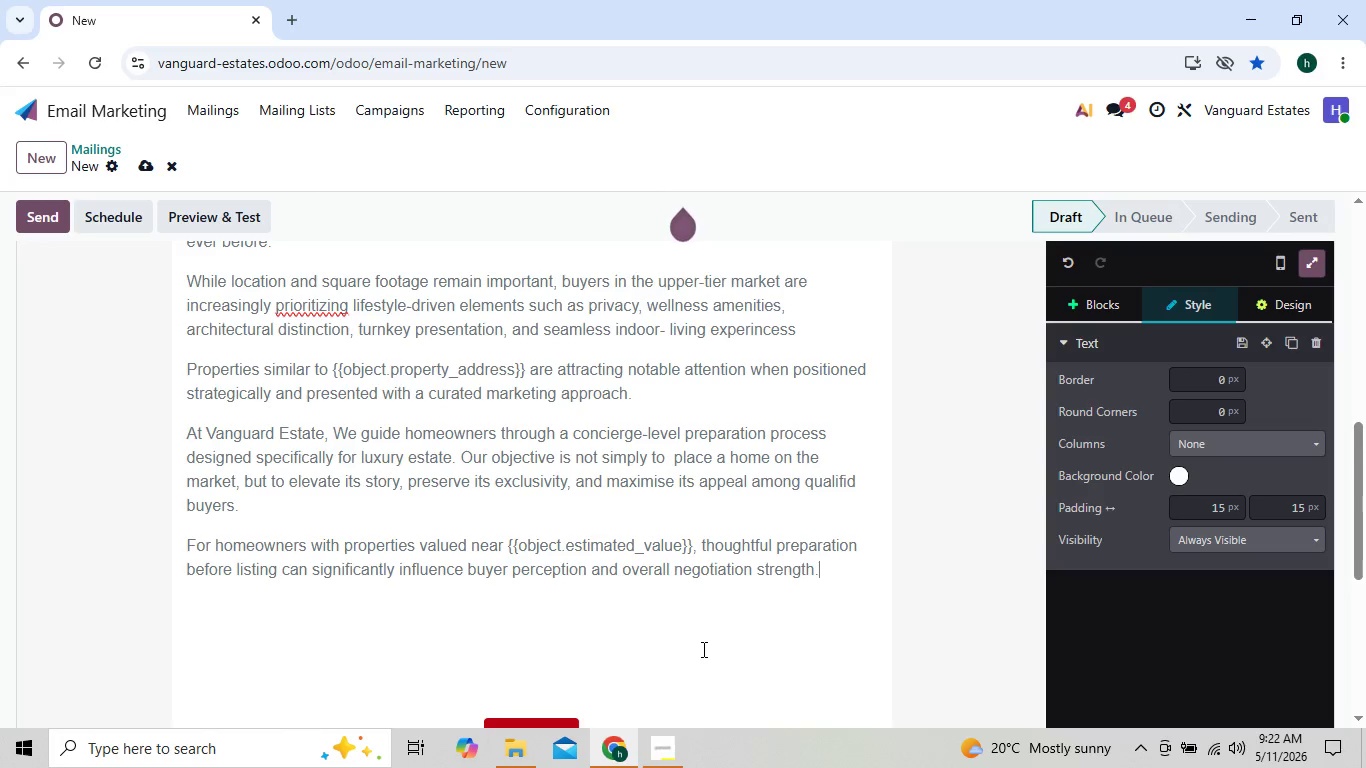 
key(Enter)
 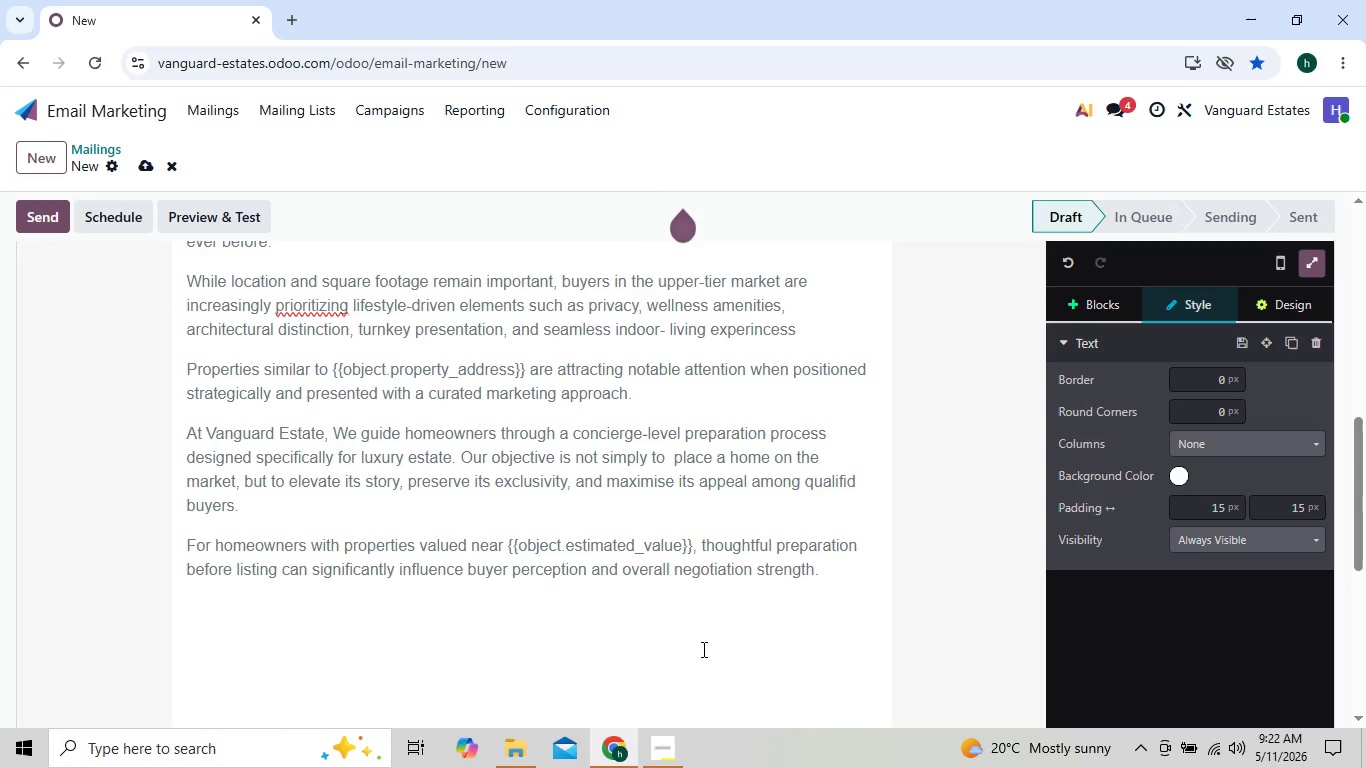 
type(Our advi)
 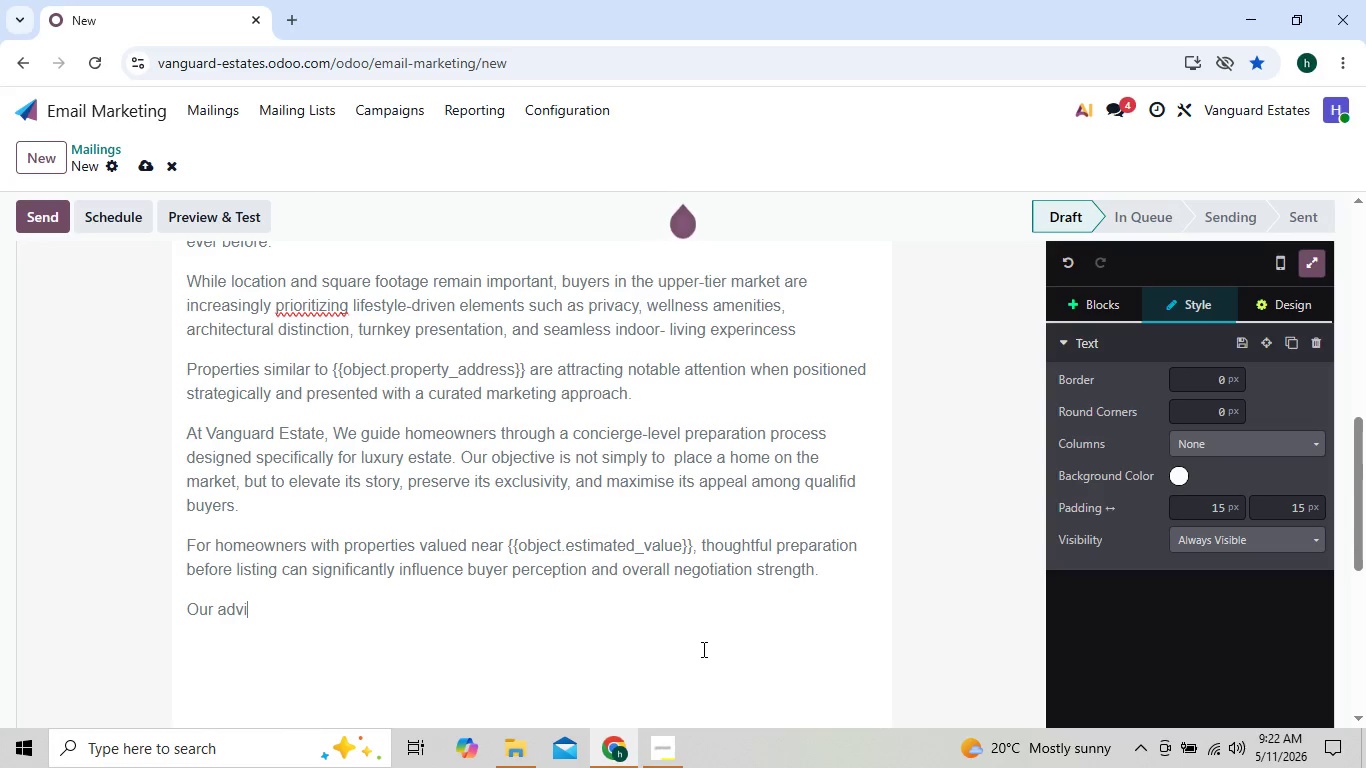 
type(sory services include: Personal)
 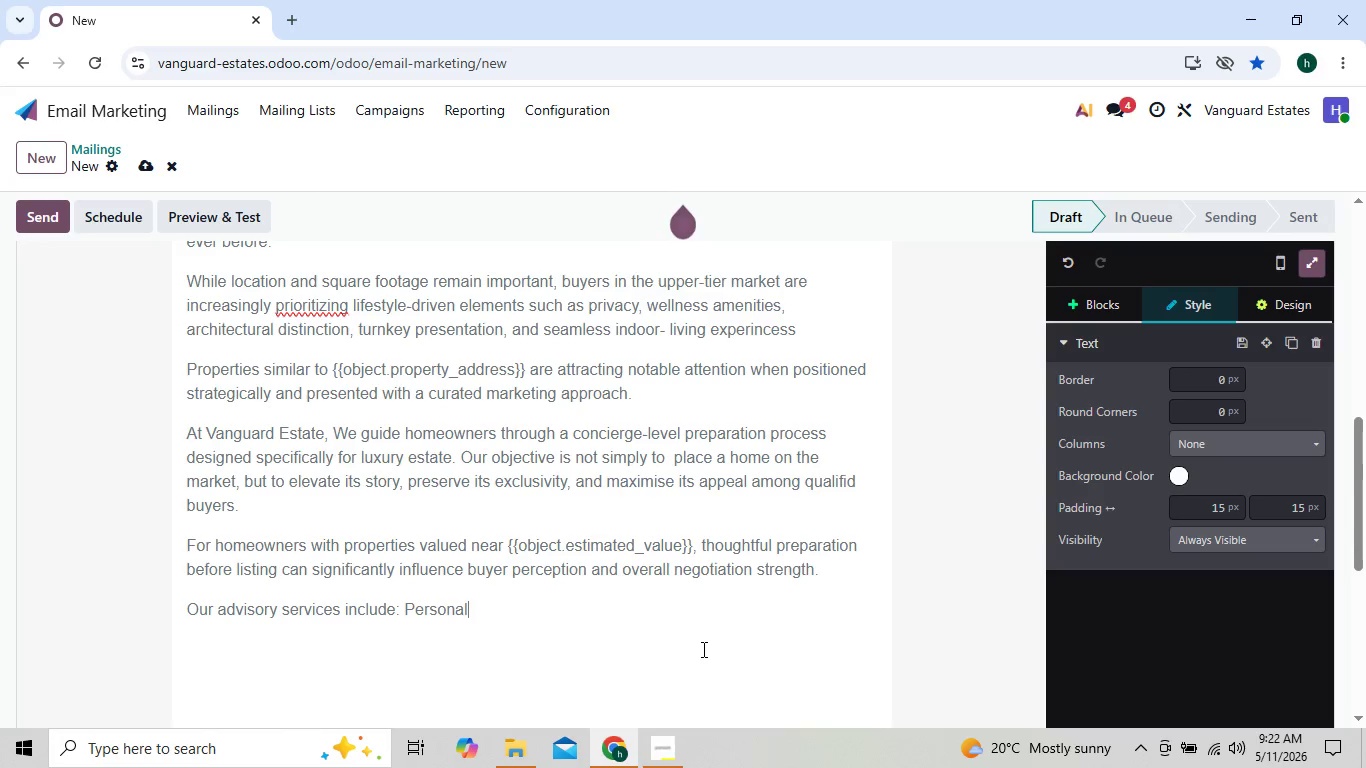 
type(ized luxury pricing sar)
 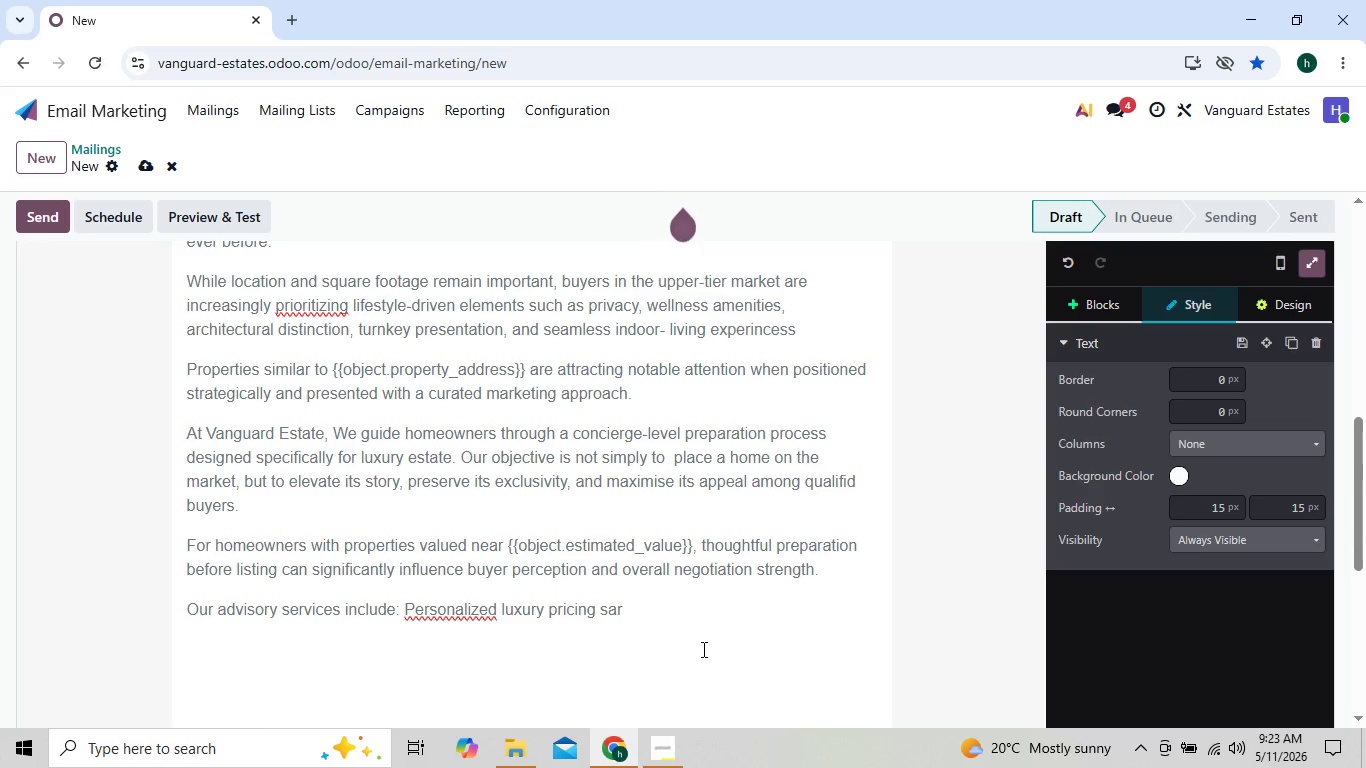 
type(tegy)
 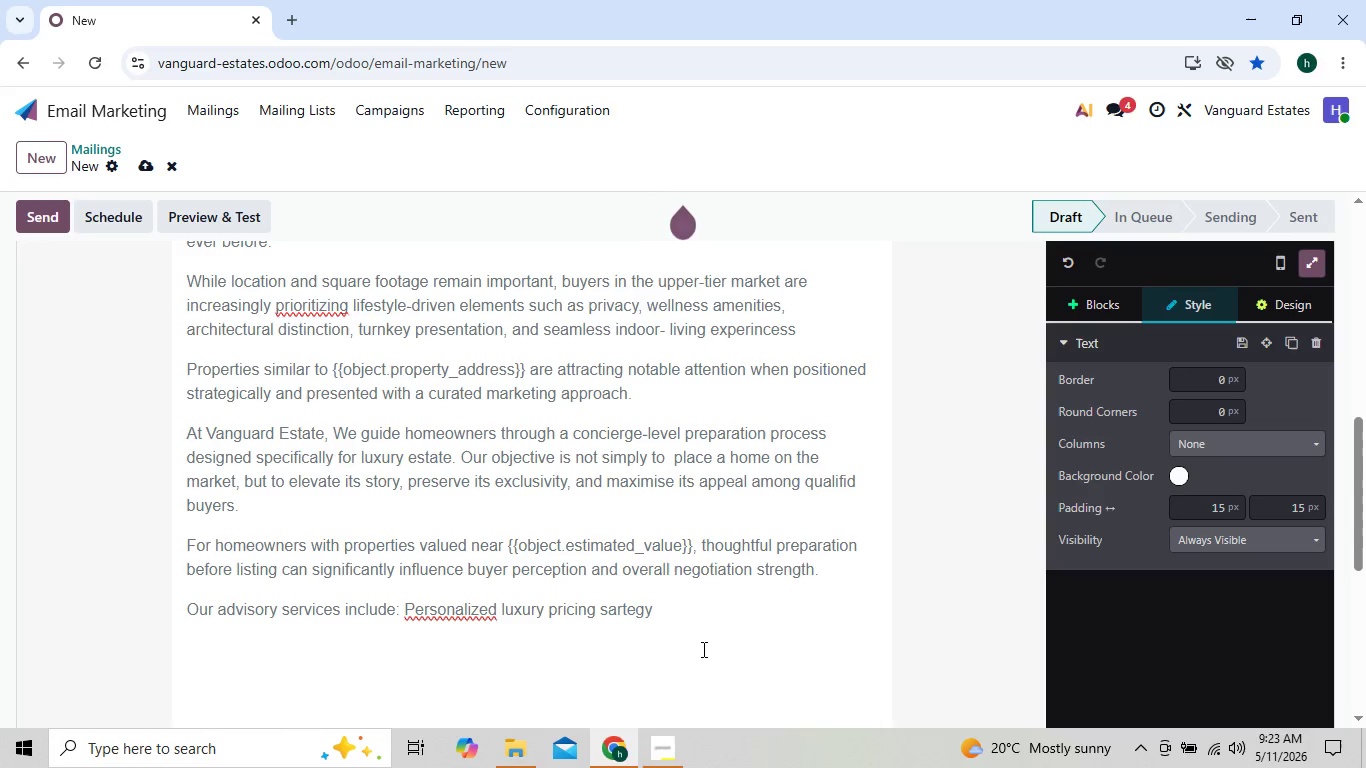 
key(ArrowLeft)
 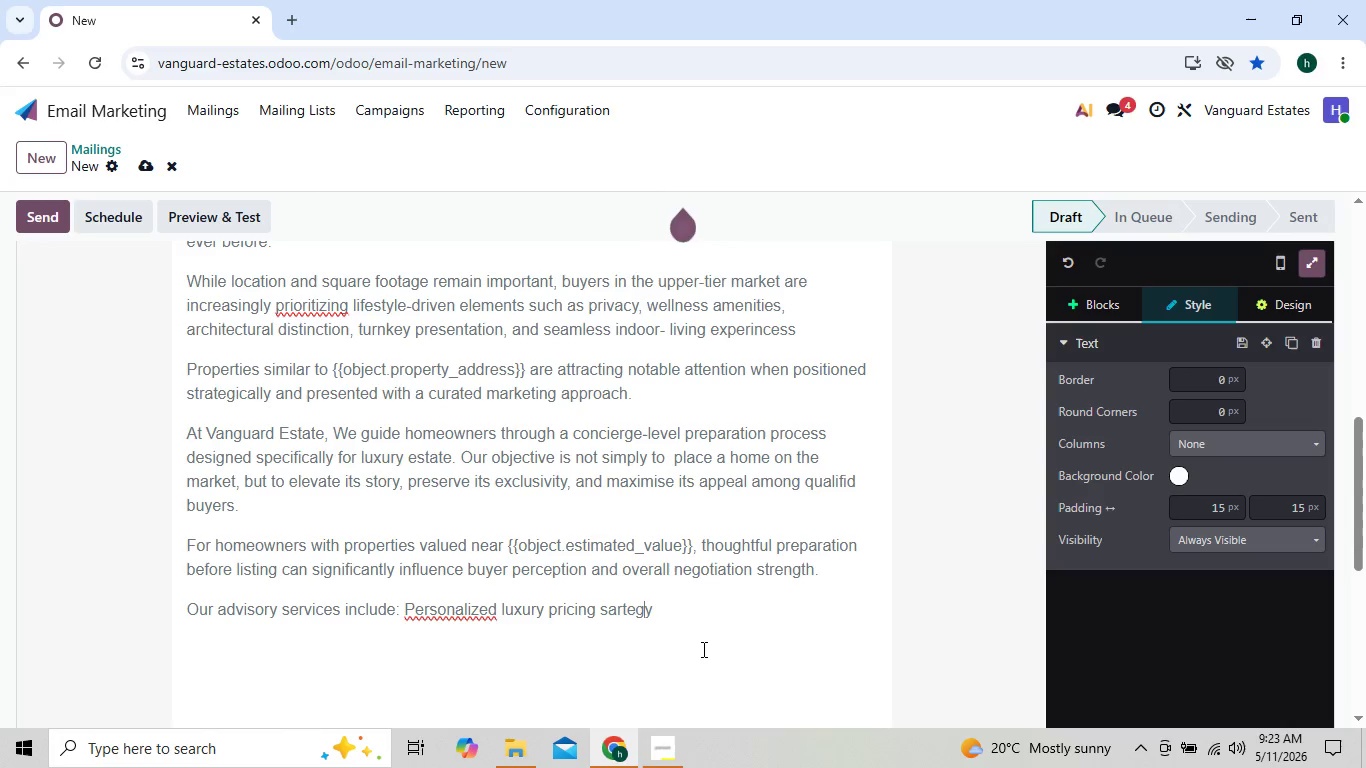 
key(ArrowLeft)
 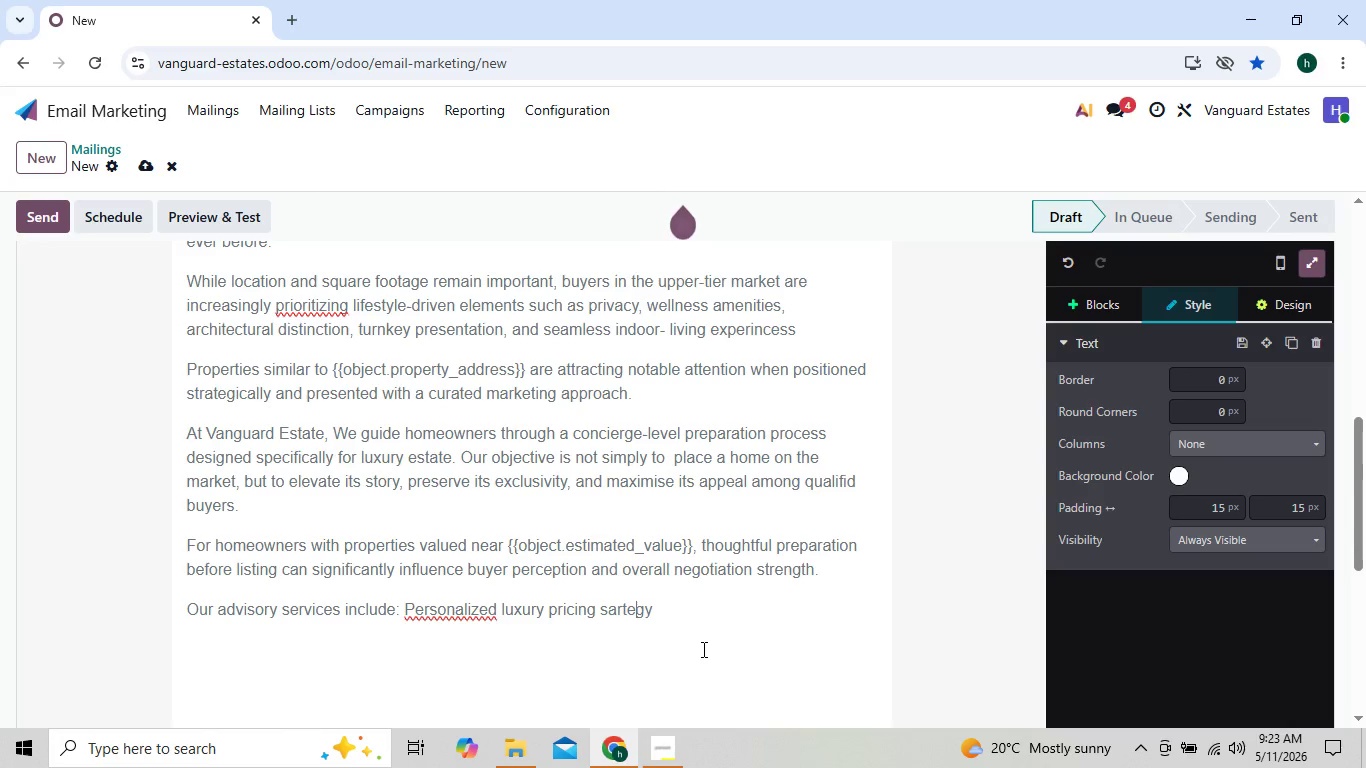 
key(ArrowLeft)
 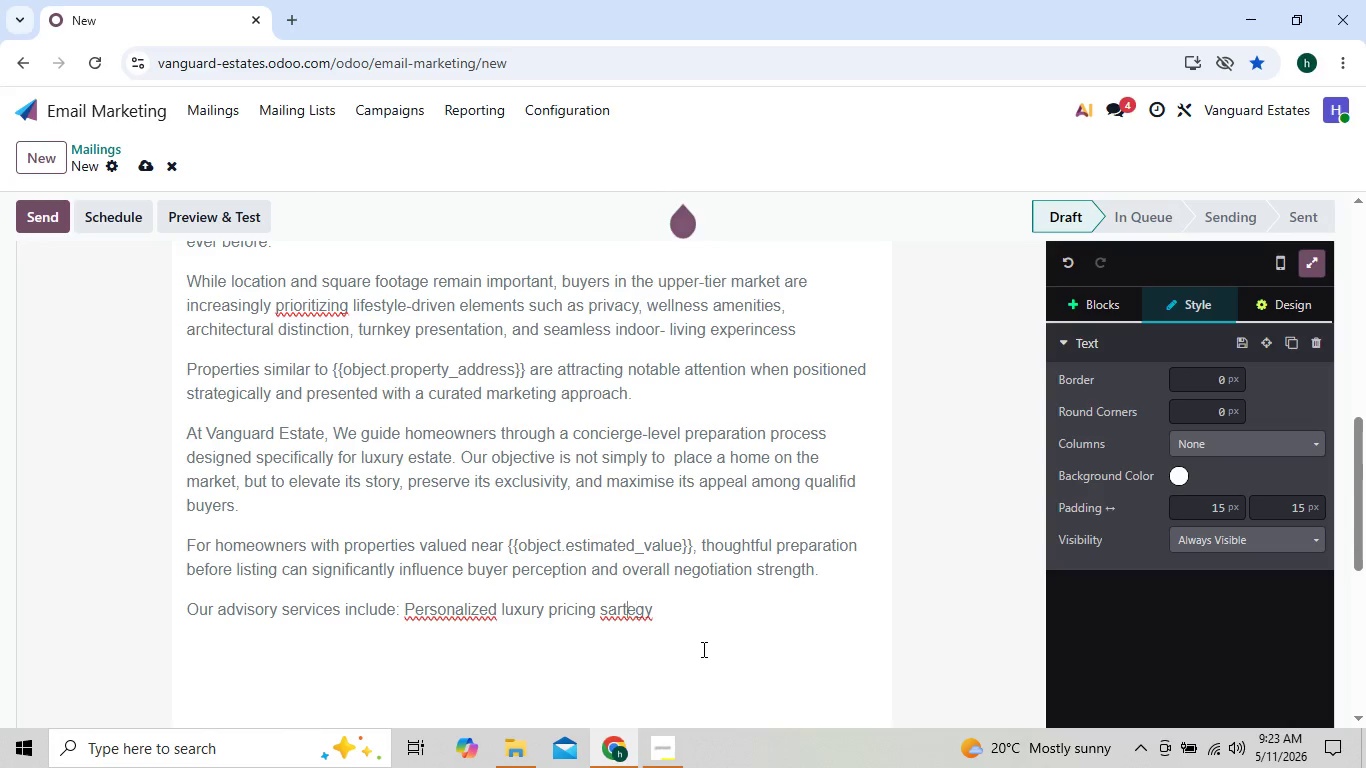 
key(ArrowLeft)
 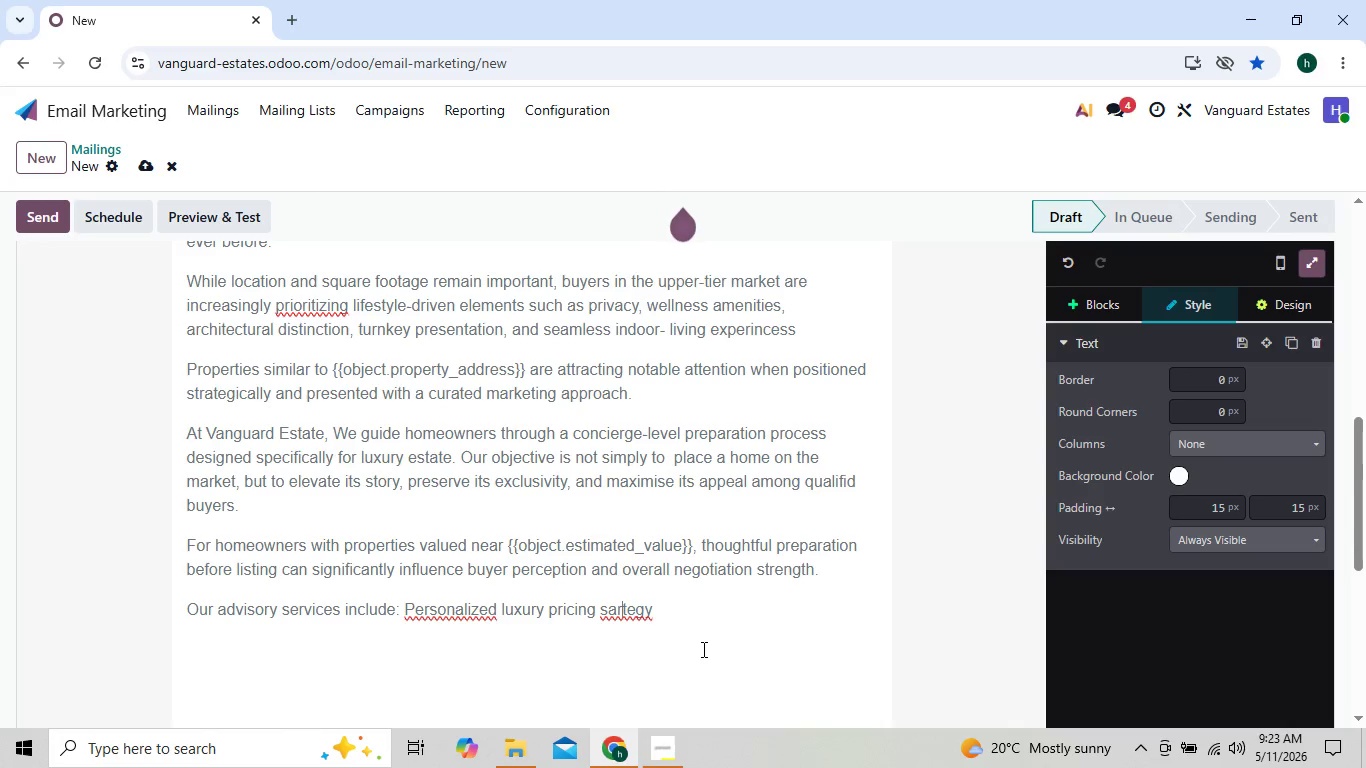 
key(ArrowLeft)
 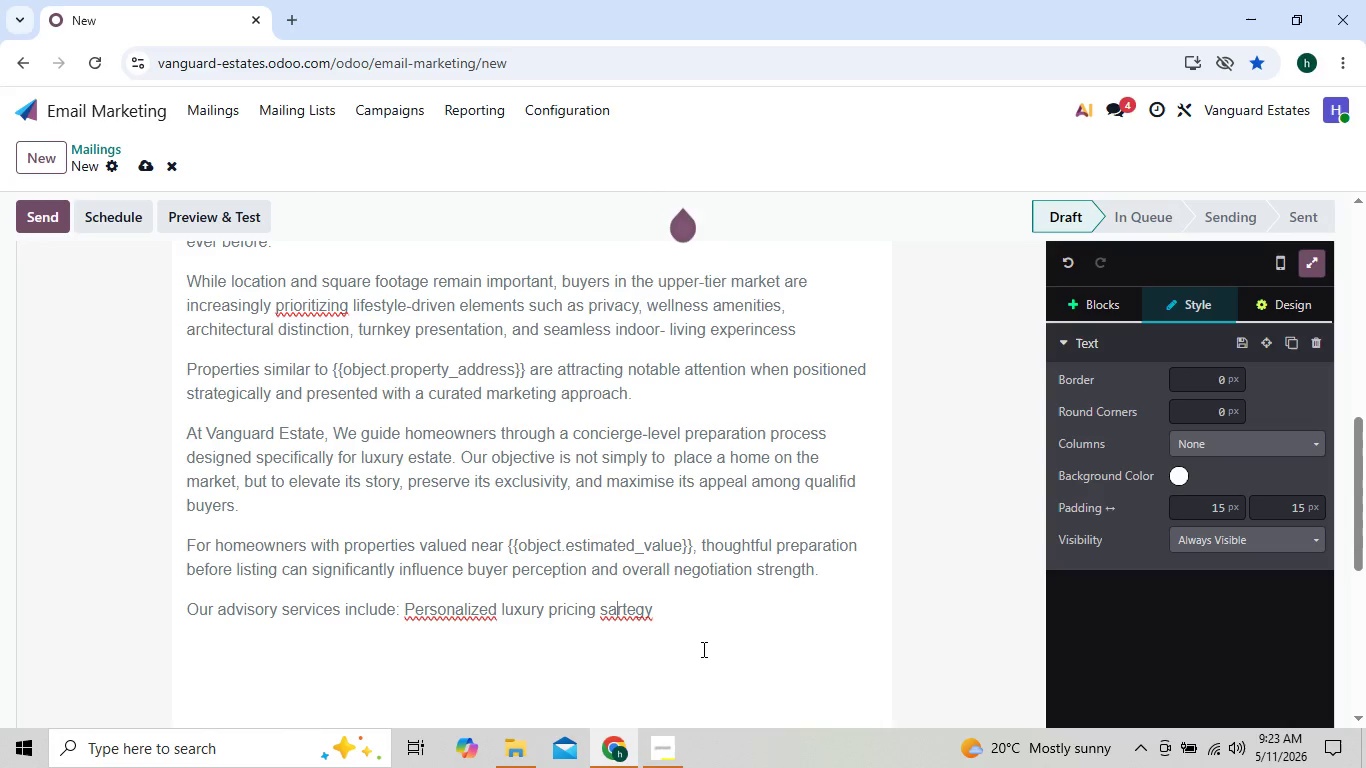 
key(ArrowLeft)
 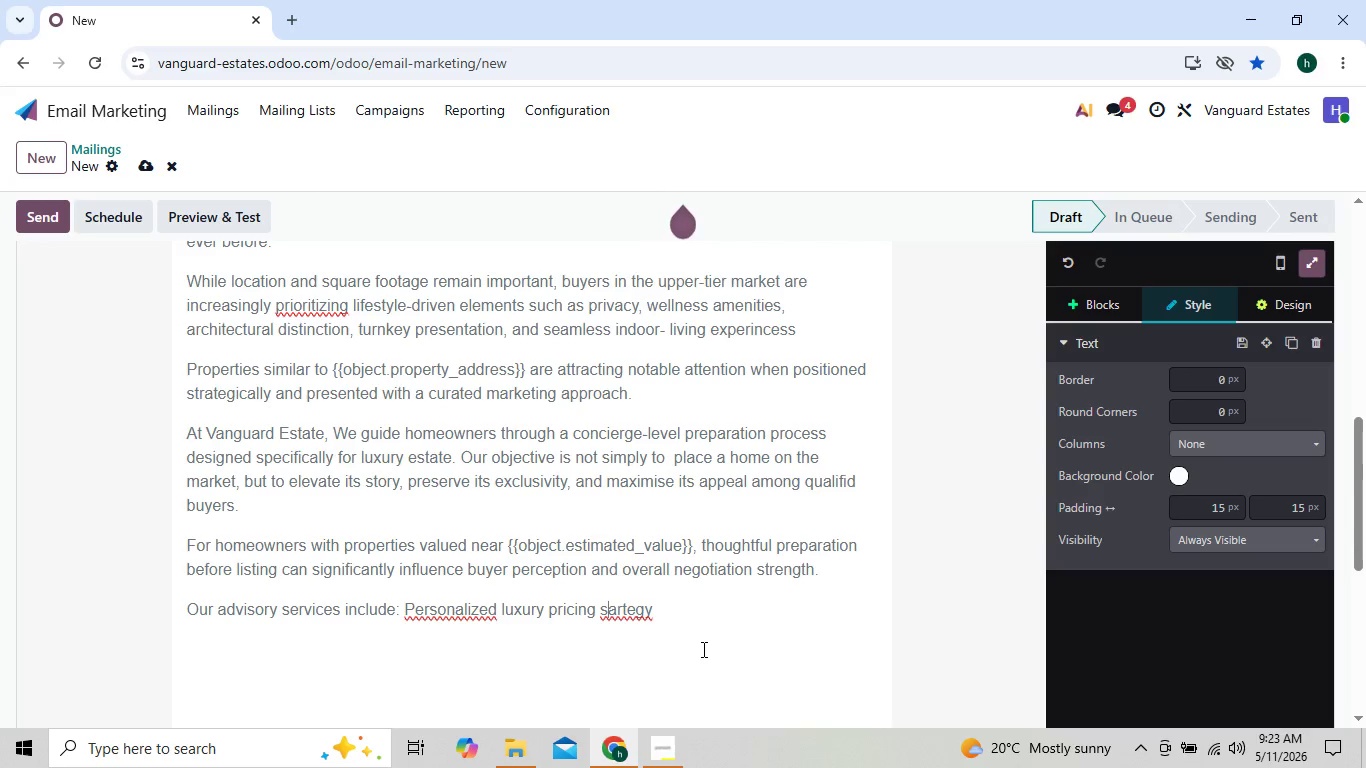 
key(ArrowLeft)
 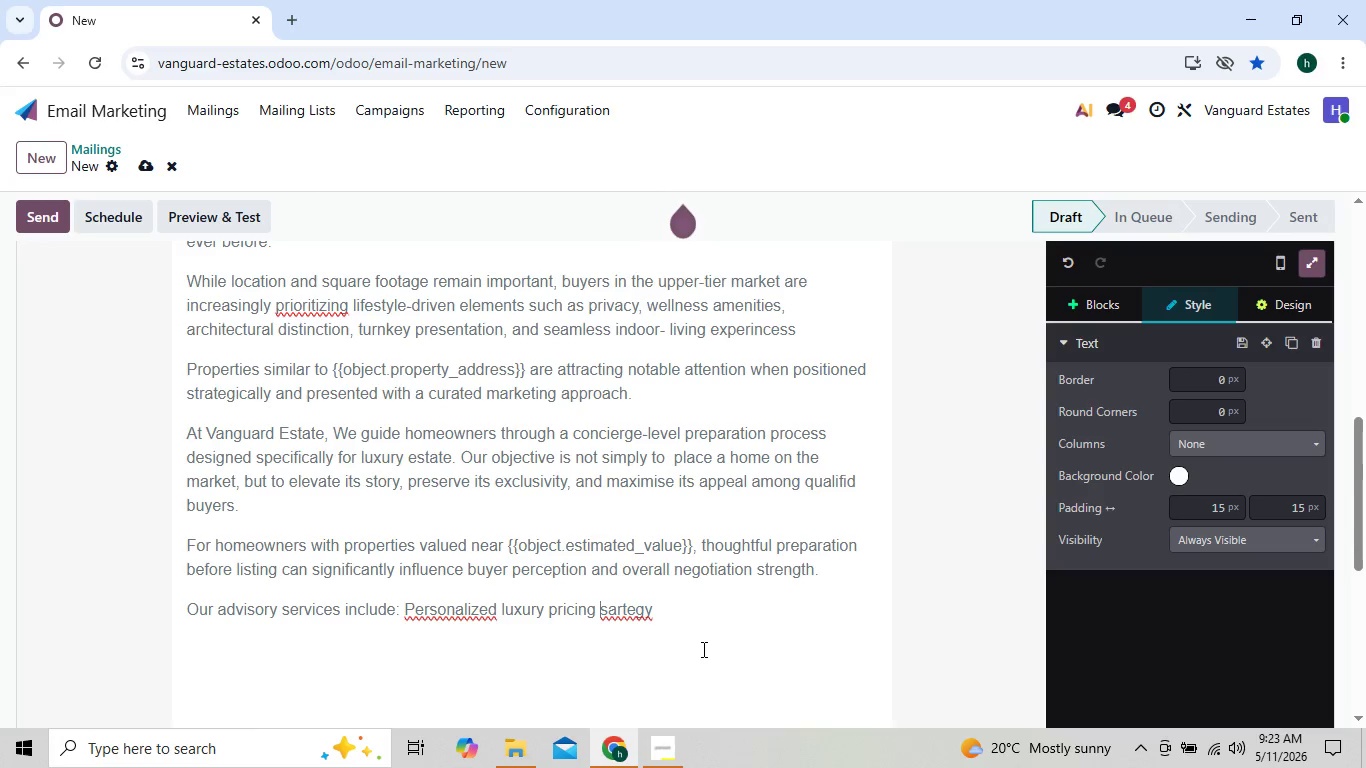 
key(ArrowLeft)
 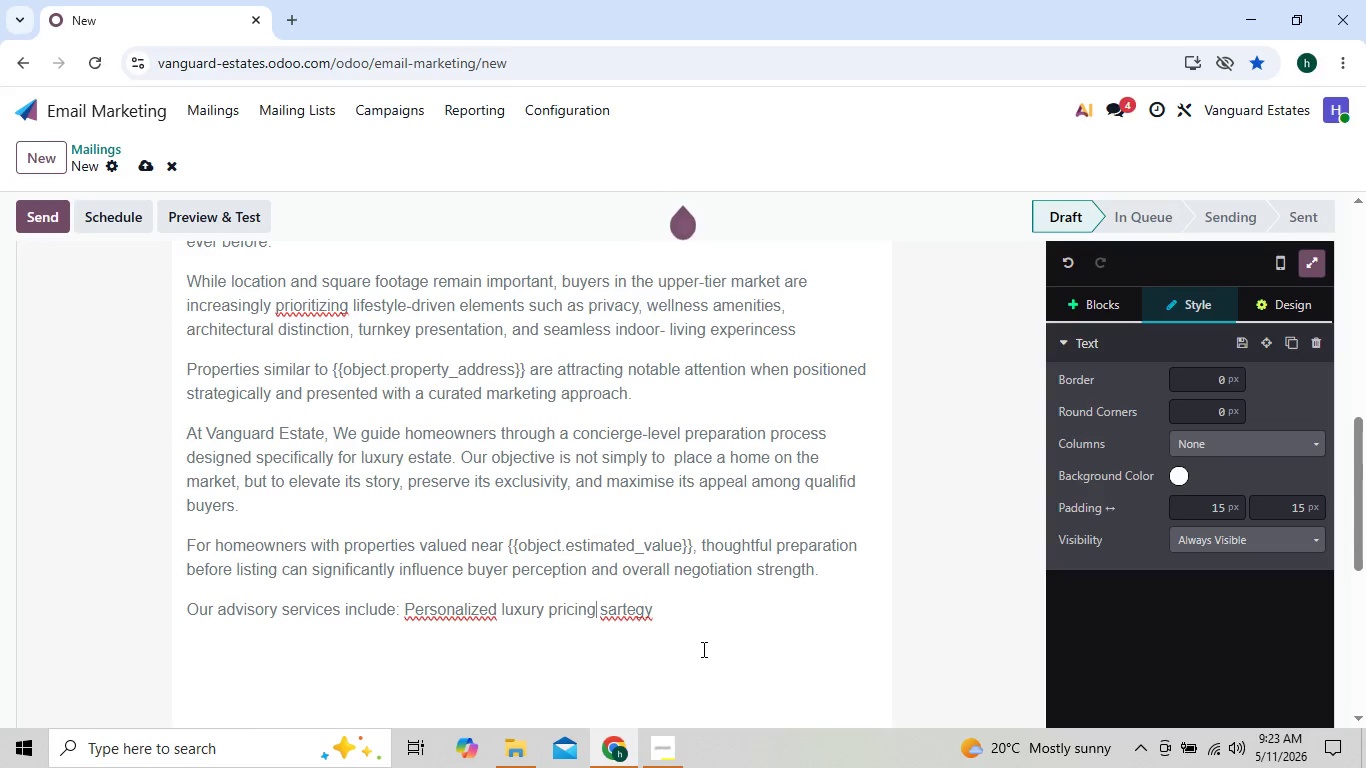 
key(ArrowLeft)
 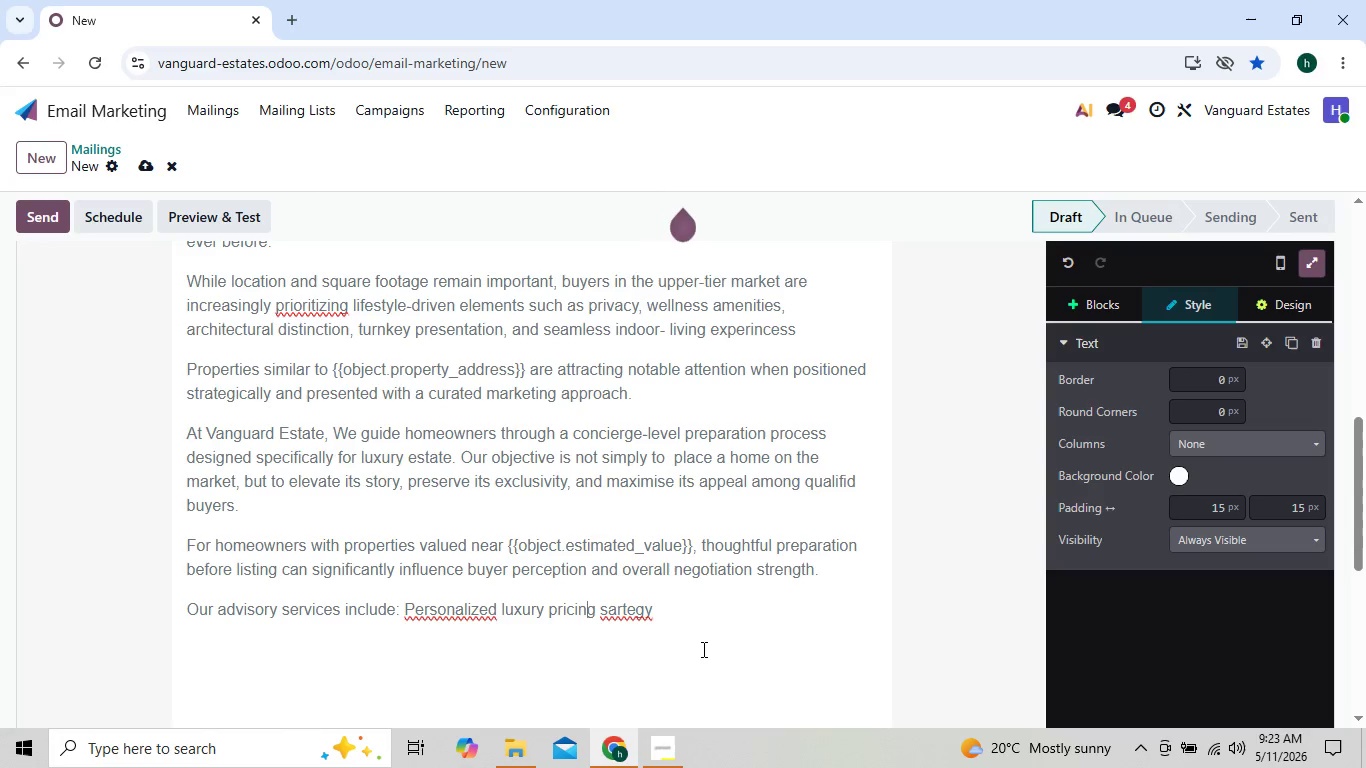 
key(ArrowLeft)
 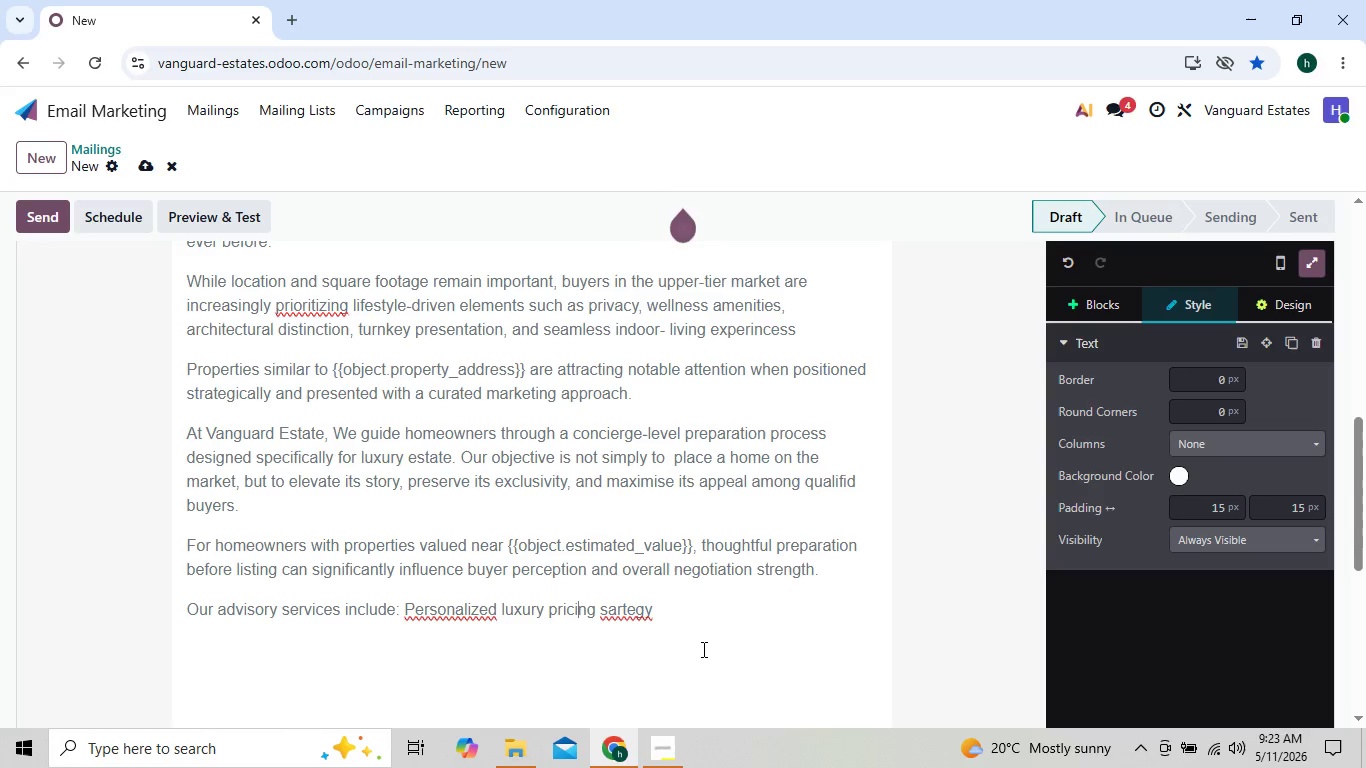 
key(ArrowLeft)
 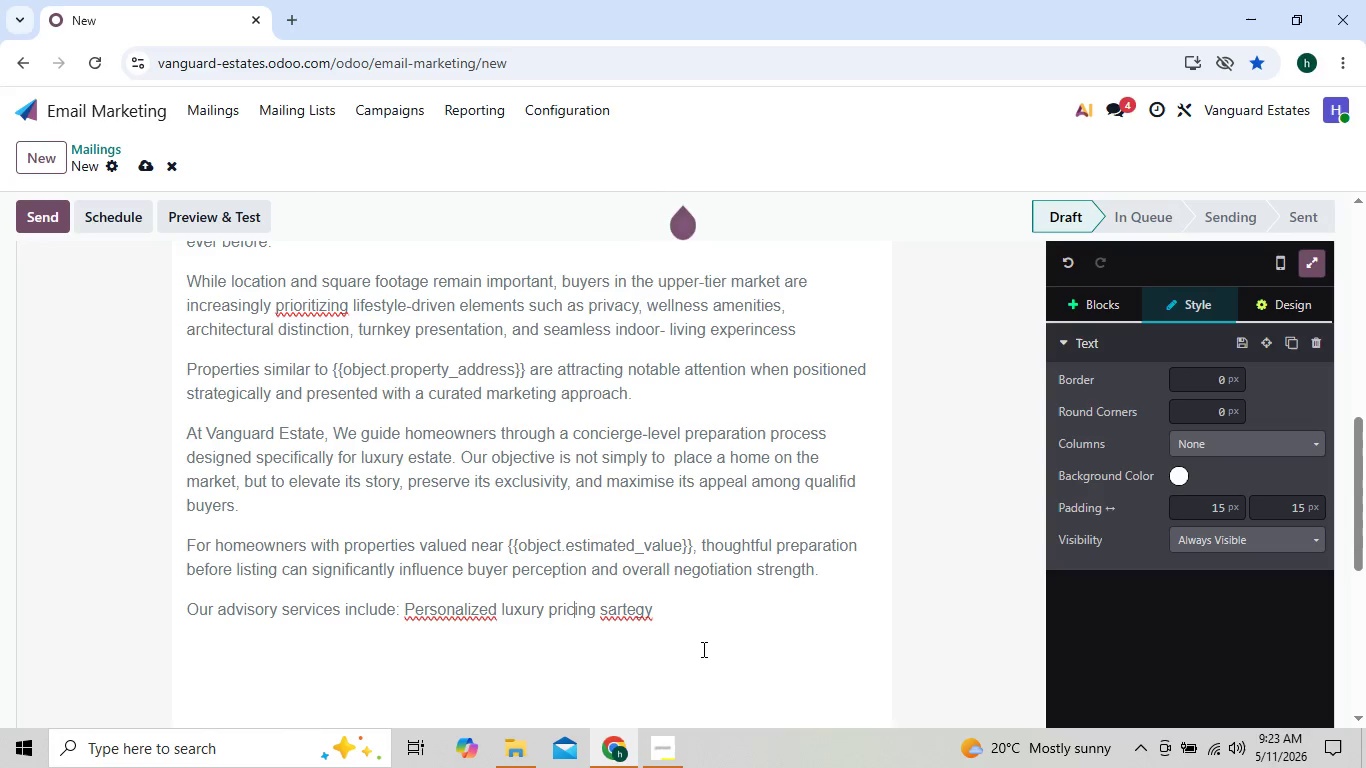 
key(ArrowLeft)
 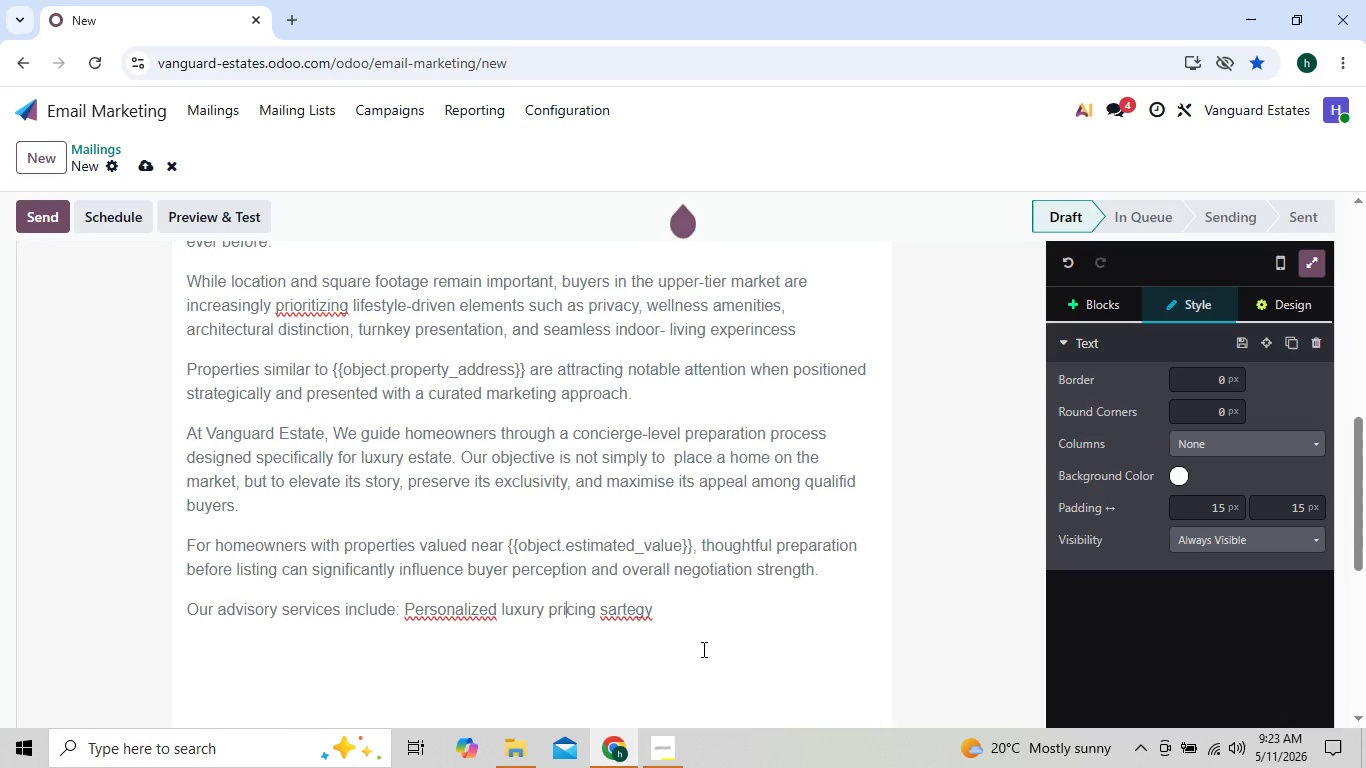 
key(ArrowLeft)
 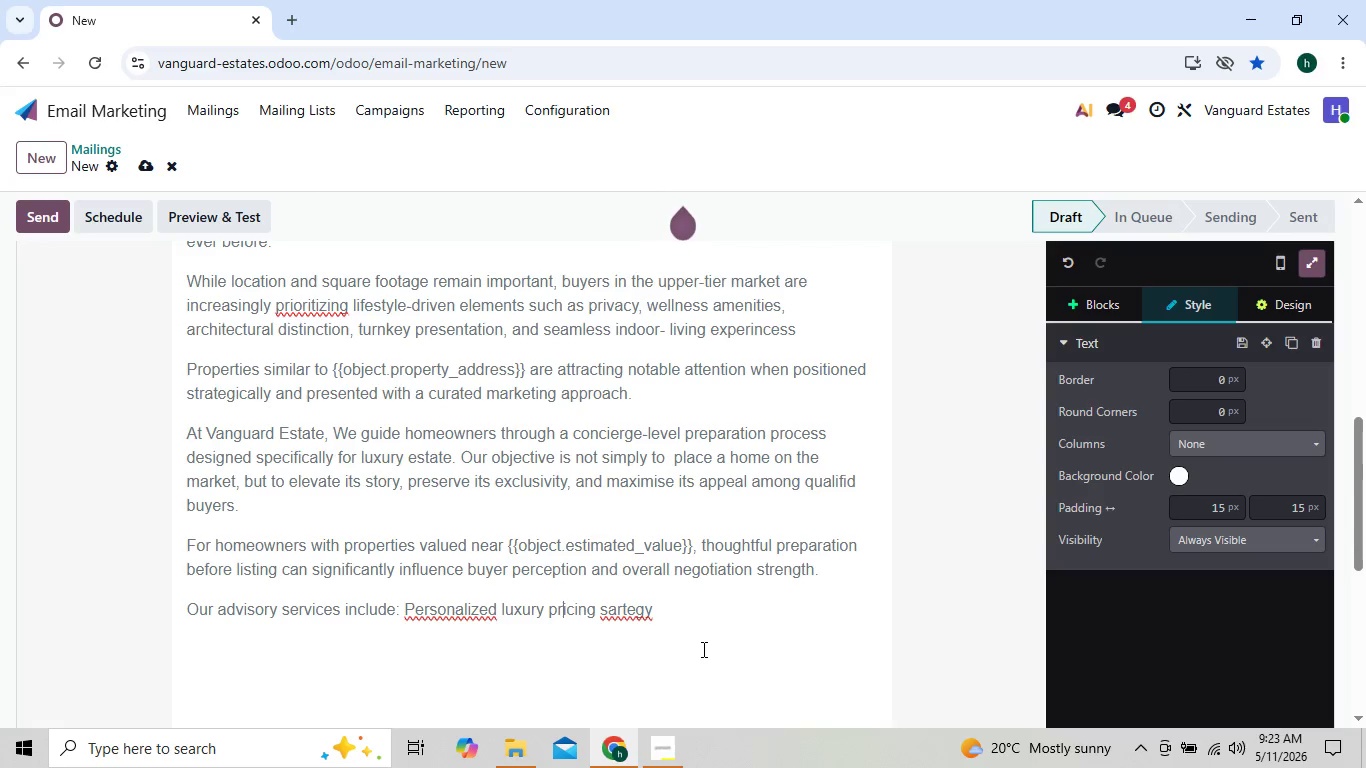 
key(ArrowLeft)
 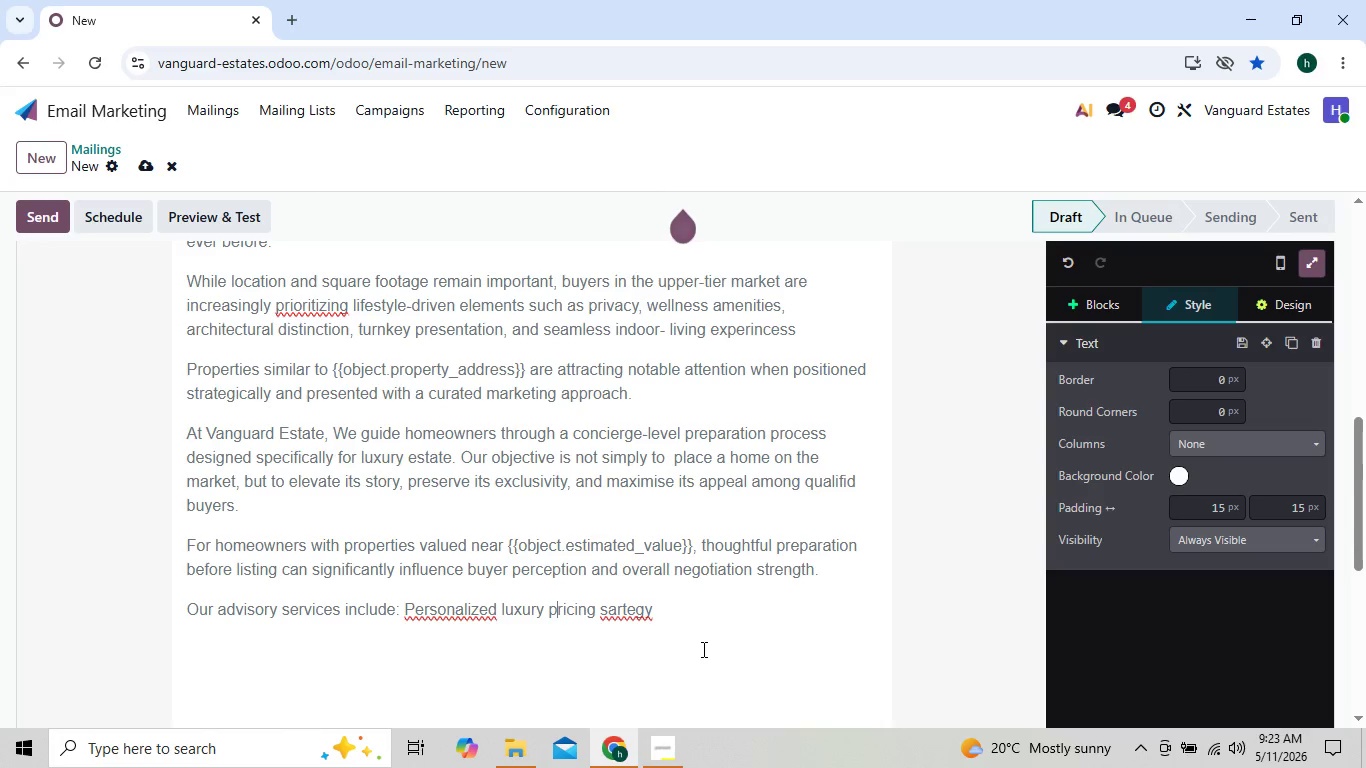 
key(ArrowLeft)
 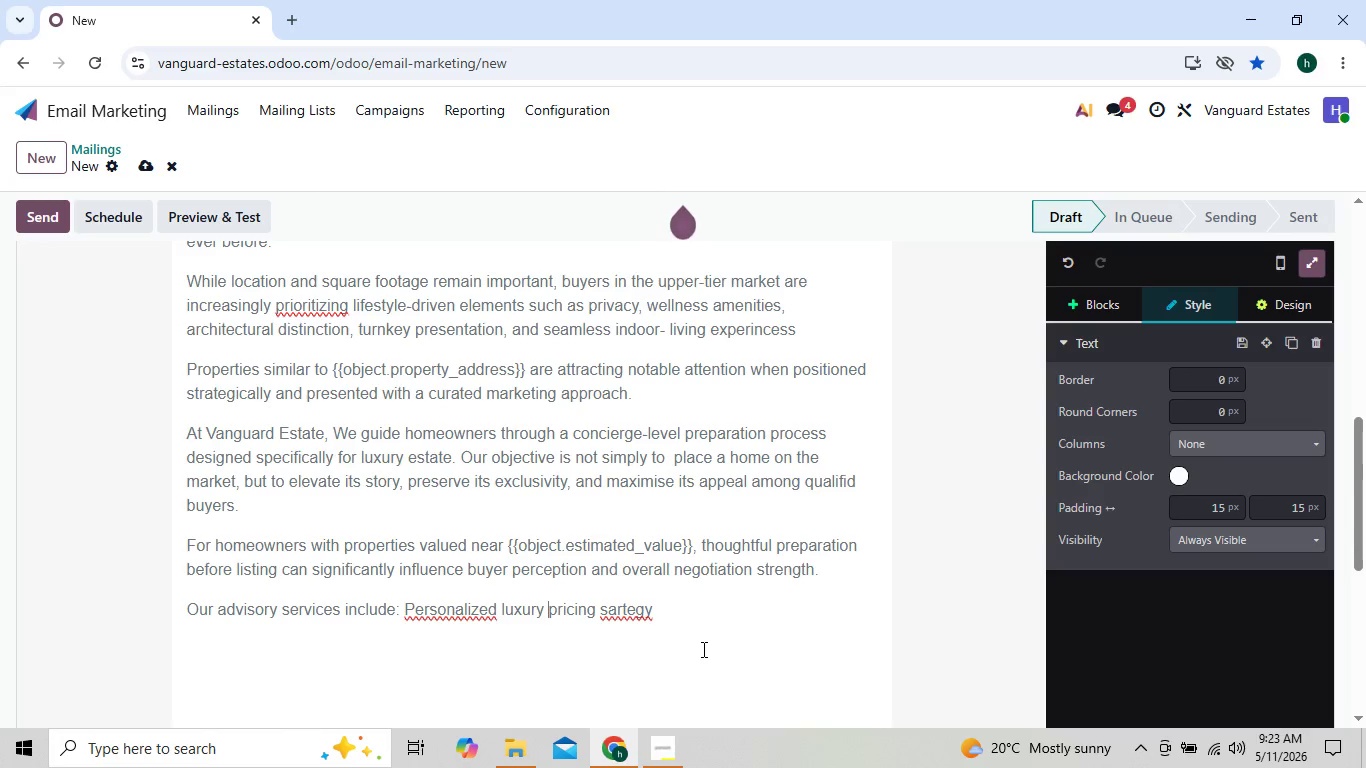 
key(ArrowLeft)
 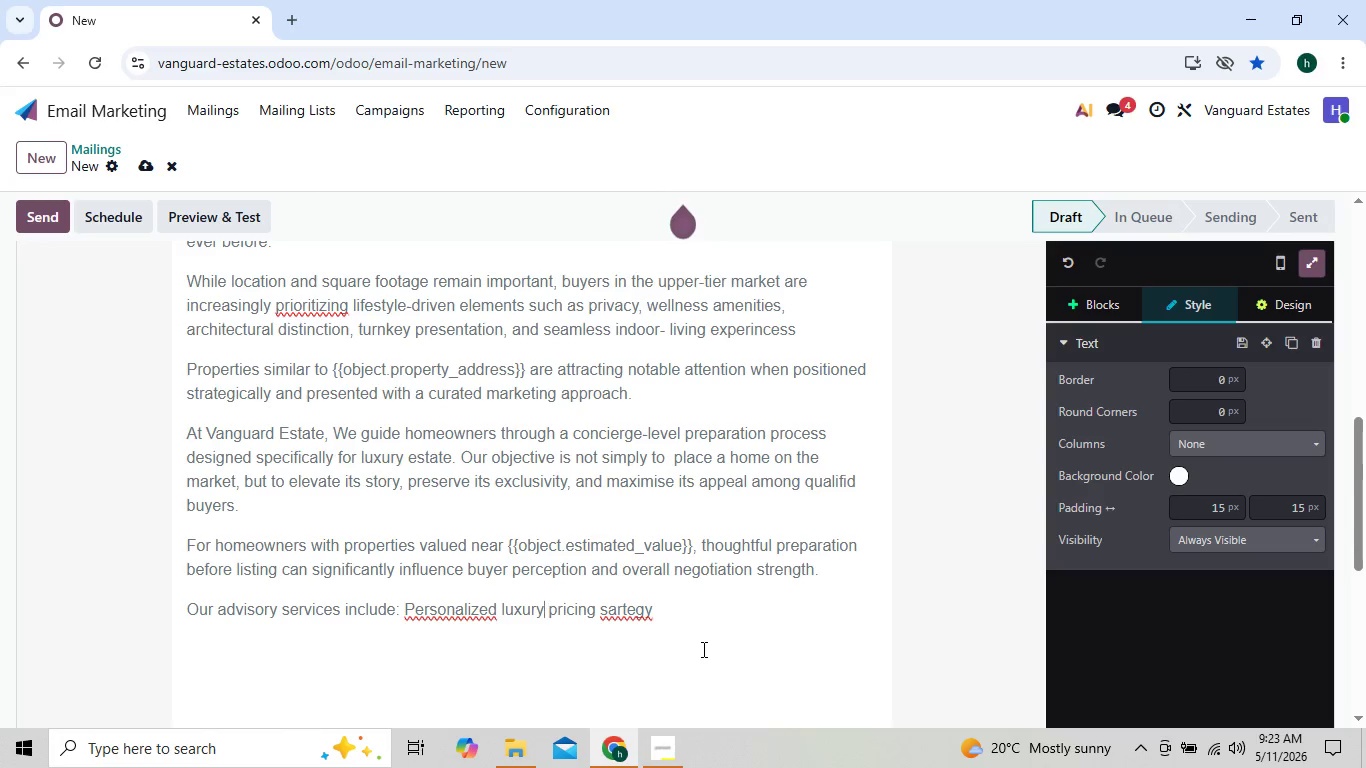 
key(ArrowLeft)
 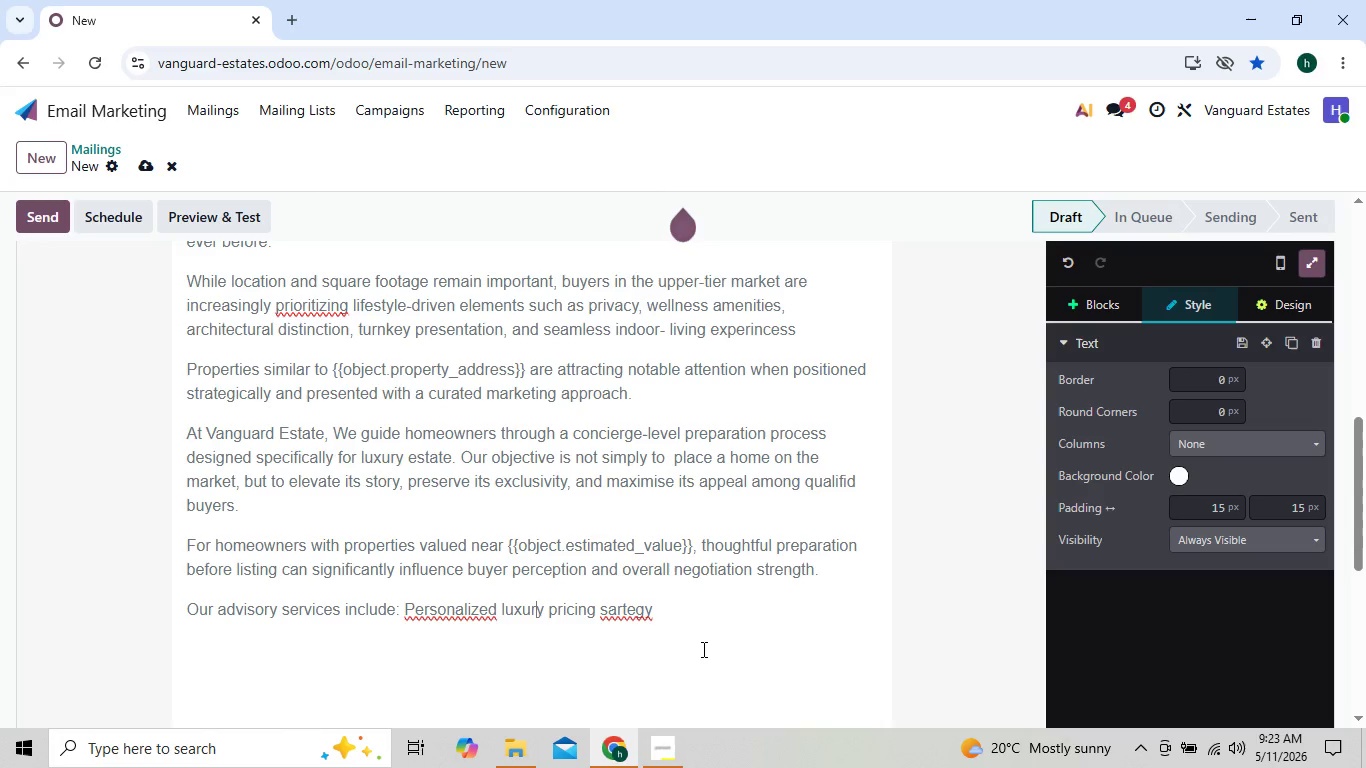 
key(ArrowLeft)
 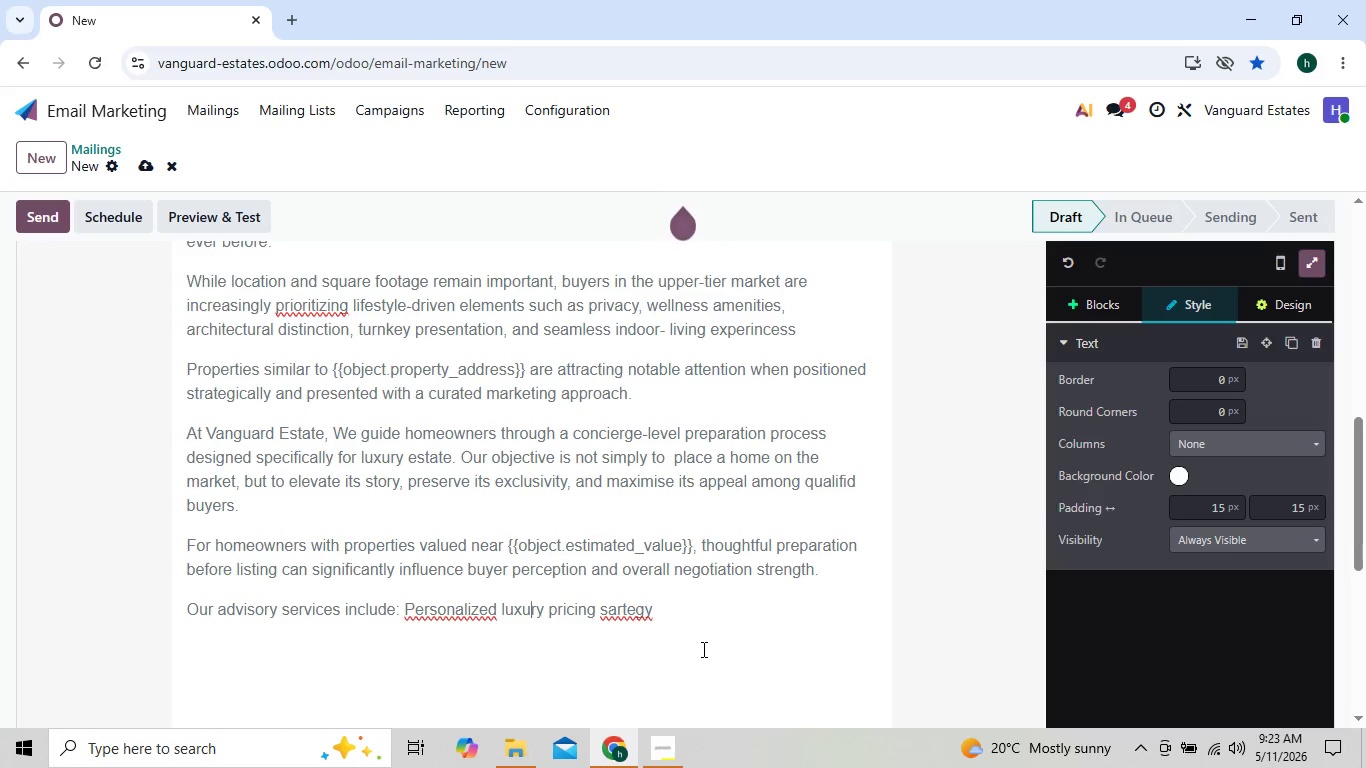 
key(ArrowLeft)
 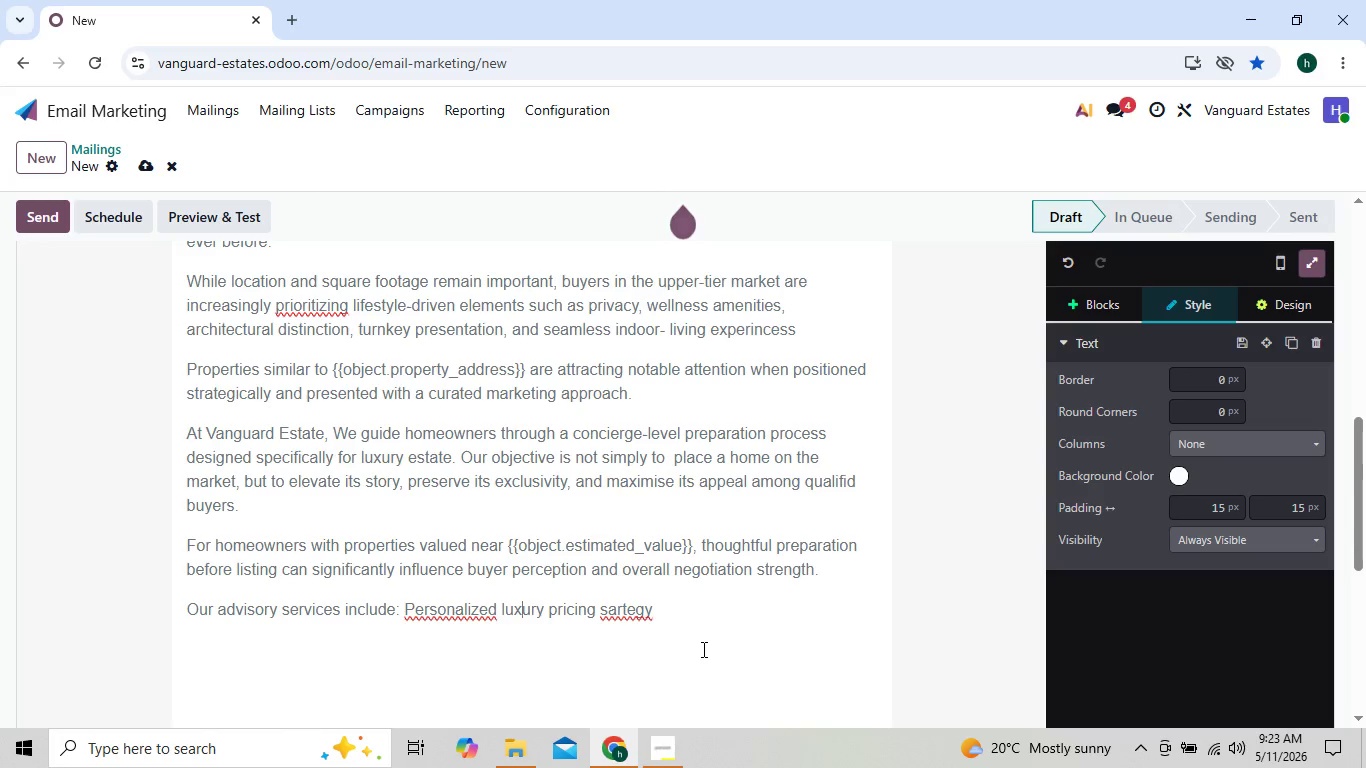 
key(ArrowLeft)
 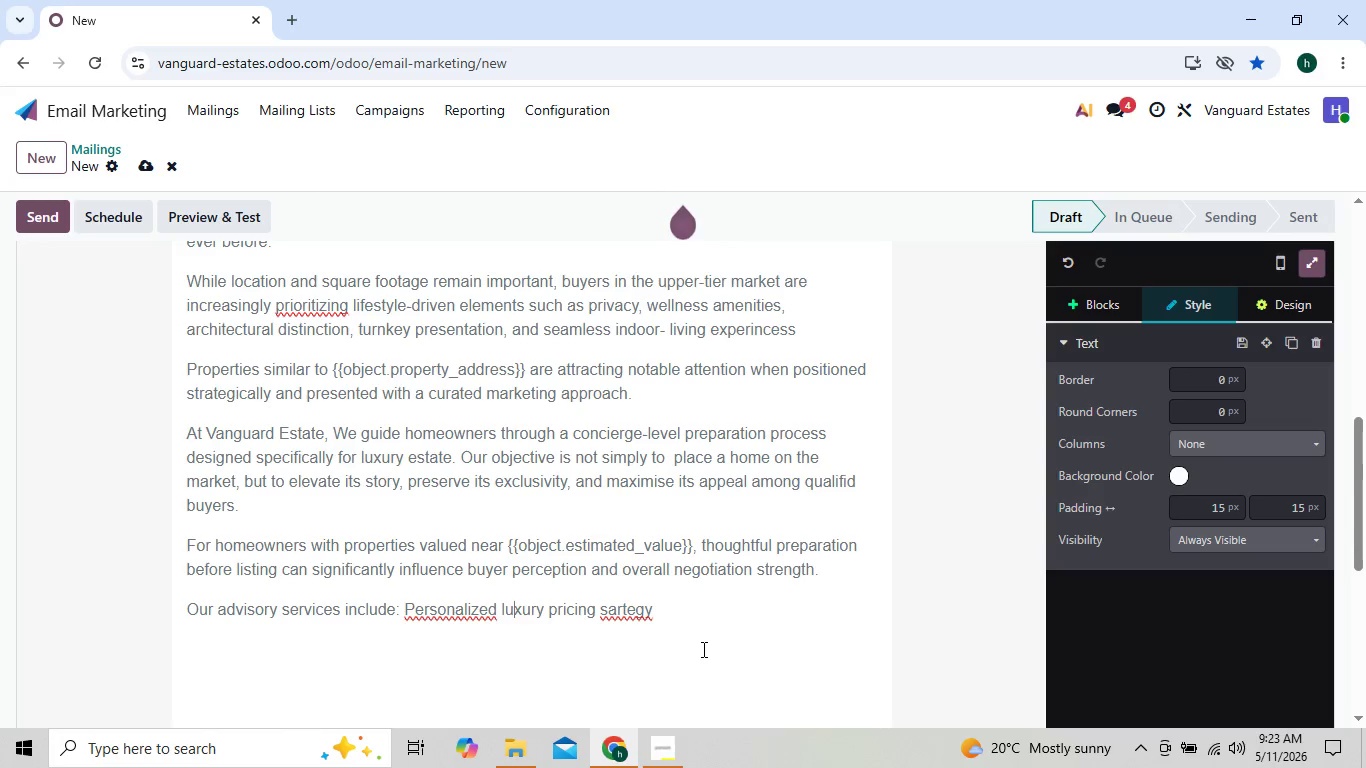 
key(ArrowLeft)
 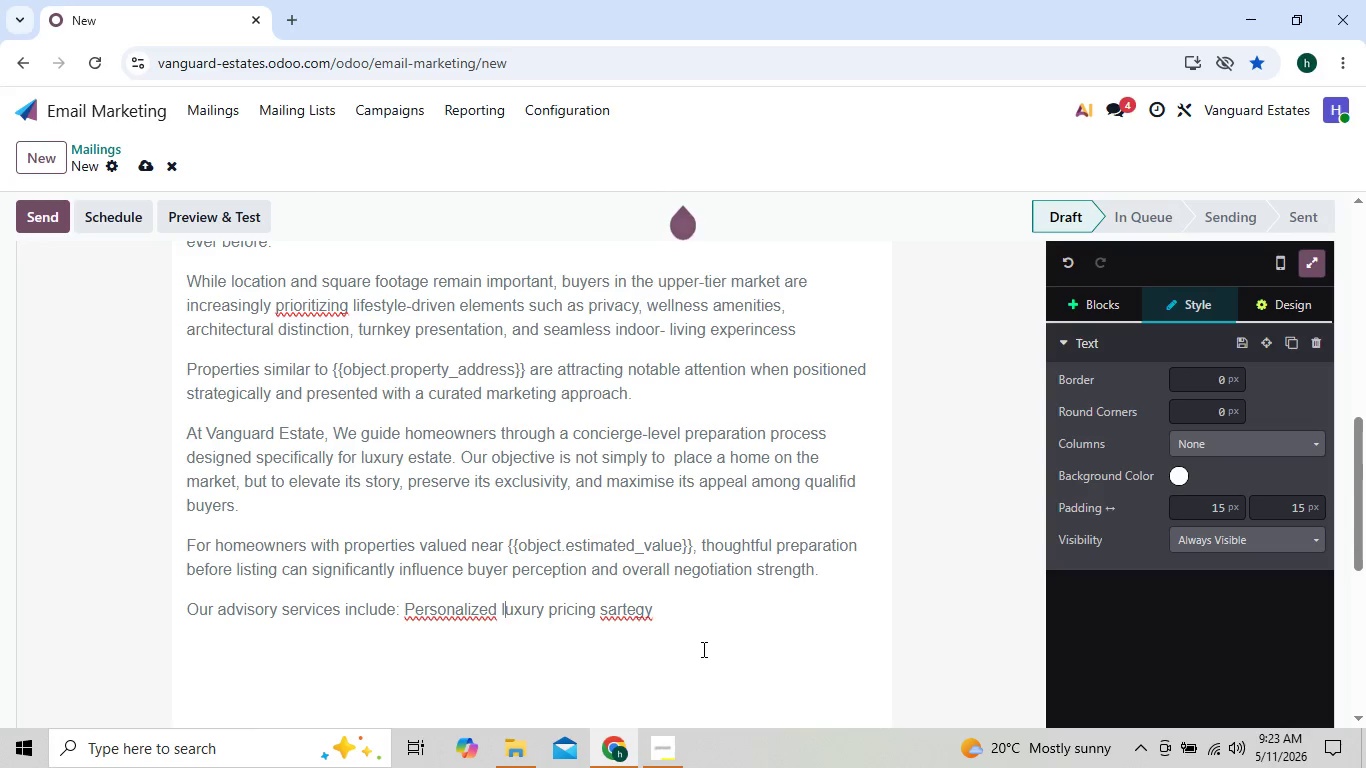 
key(ArrowLeft)
 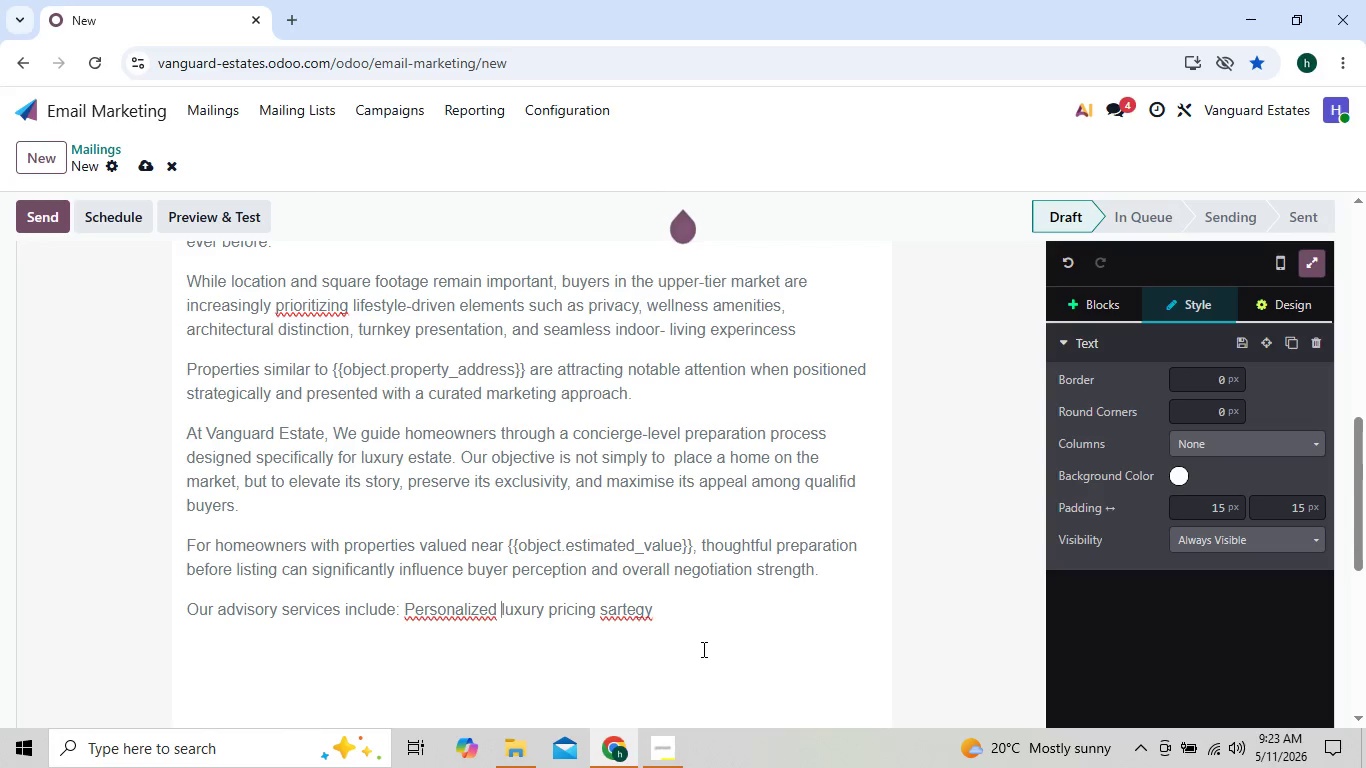 
key(ArrowLeft)
 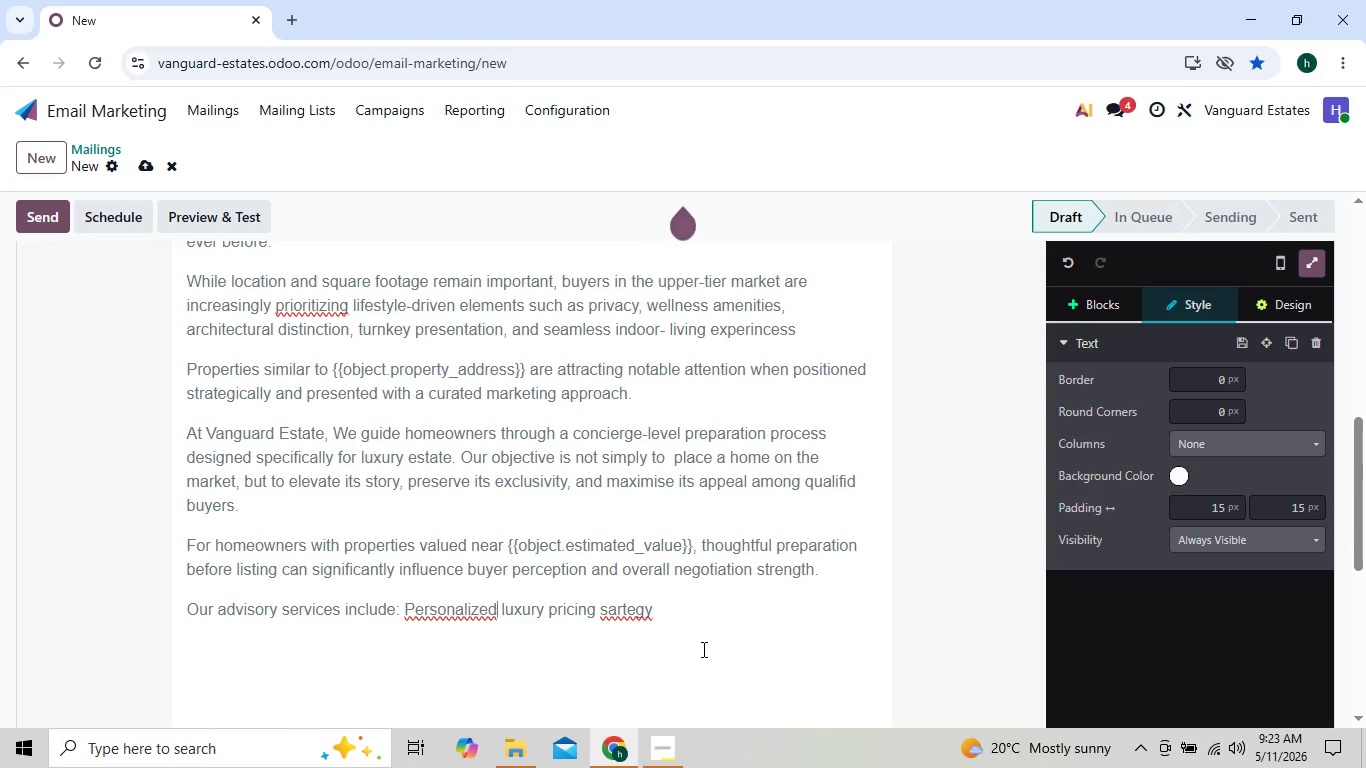 
key(ArrowLeft)
 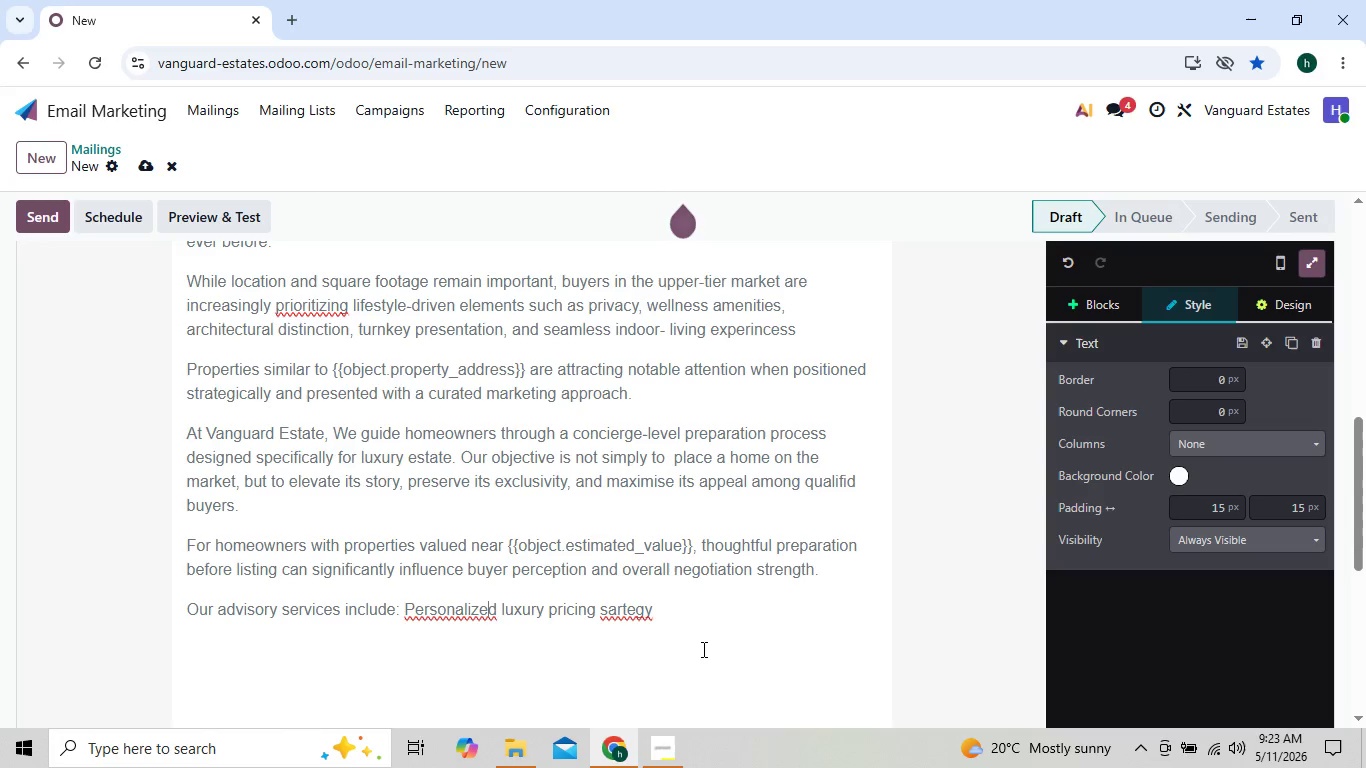 
key(ArrowLeft)
 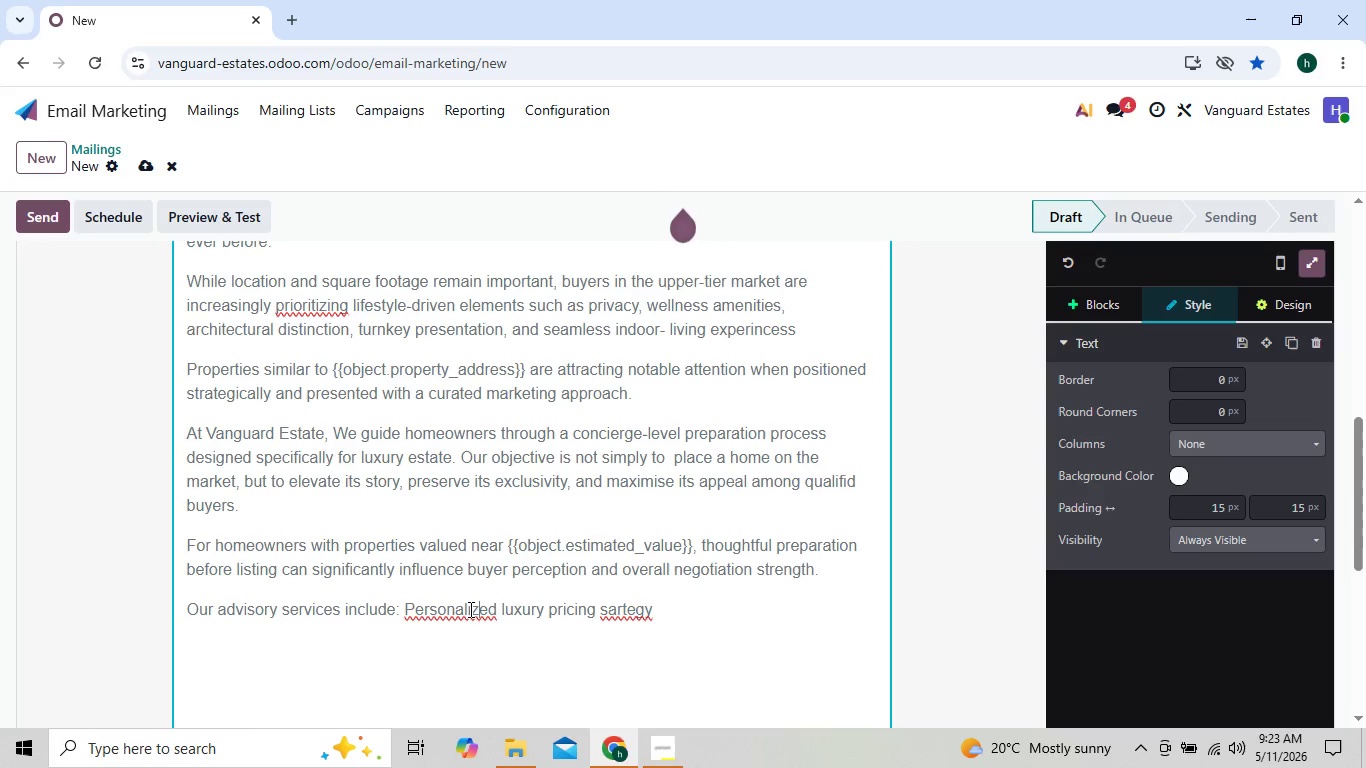 
right_click([469, 609])
 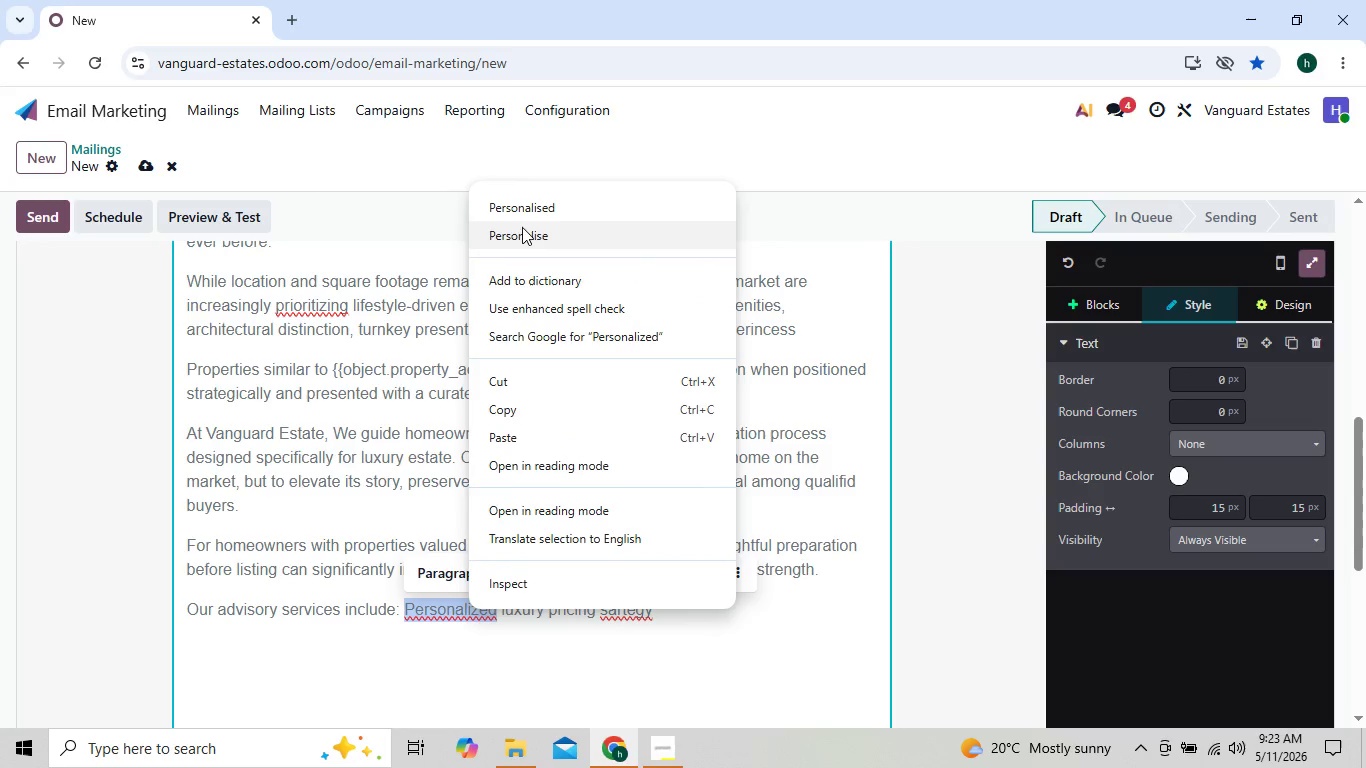 
left_click([531, 216])
 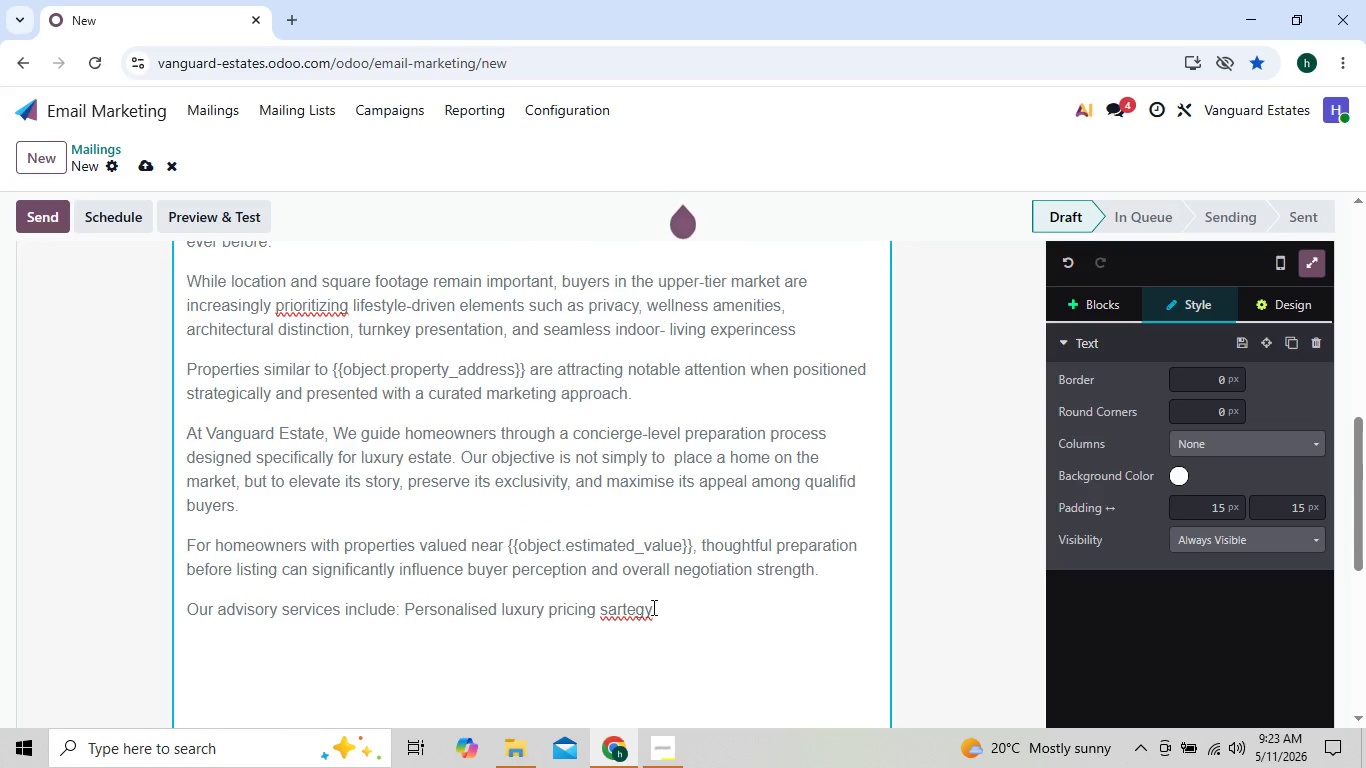 
left_click([658, 609])
 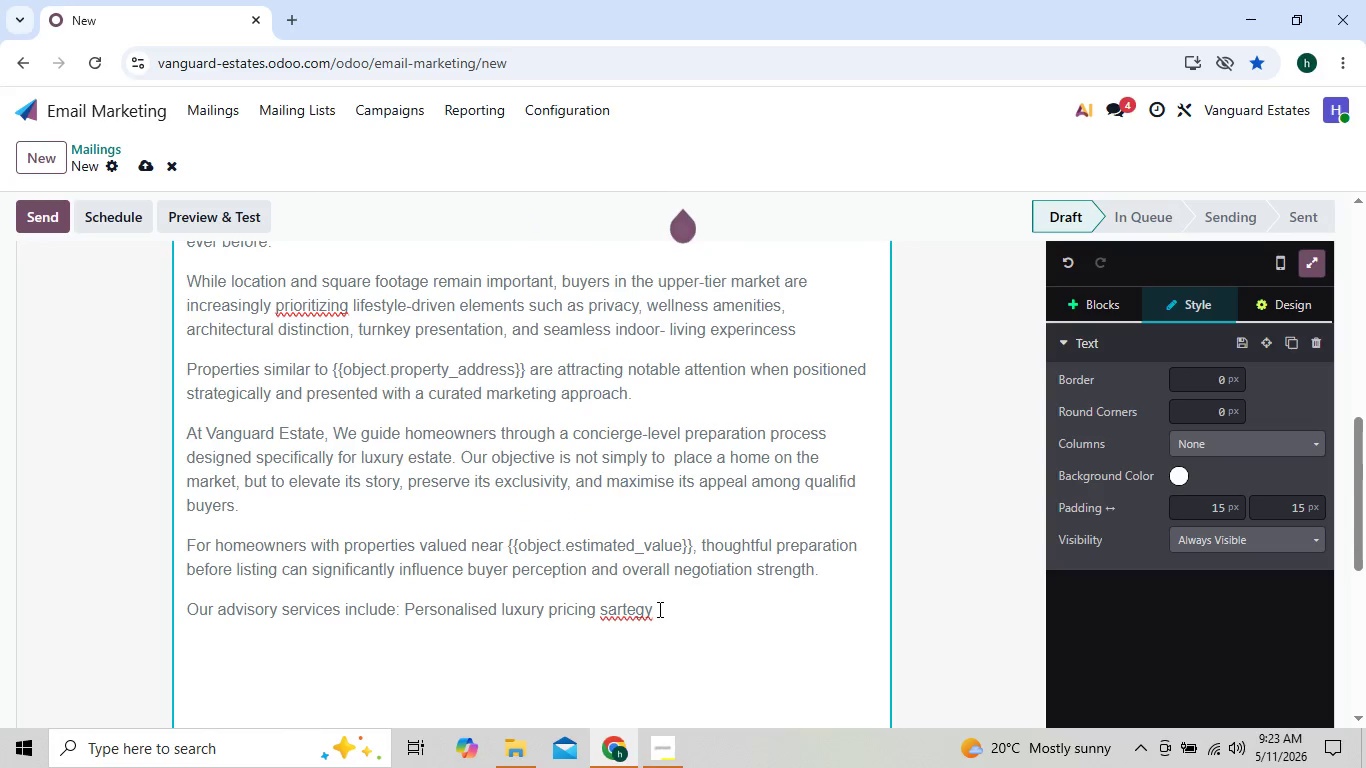 
key(ArrowLeft)
 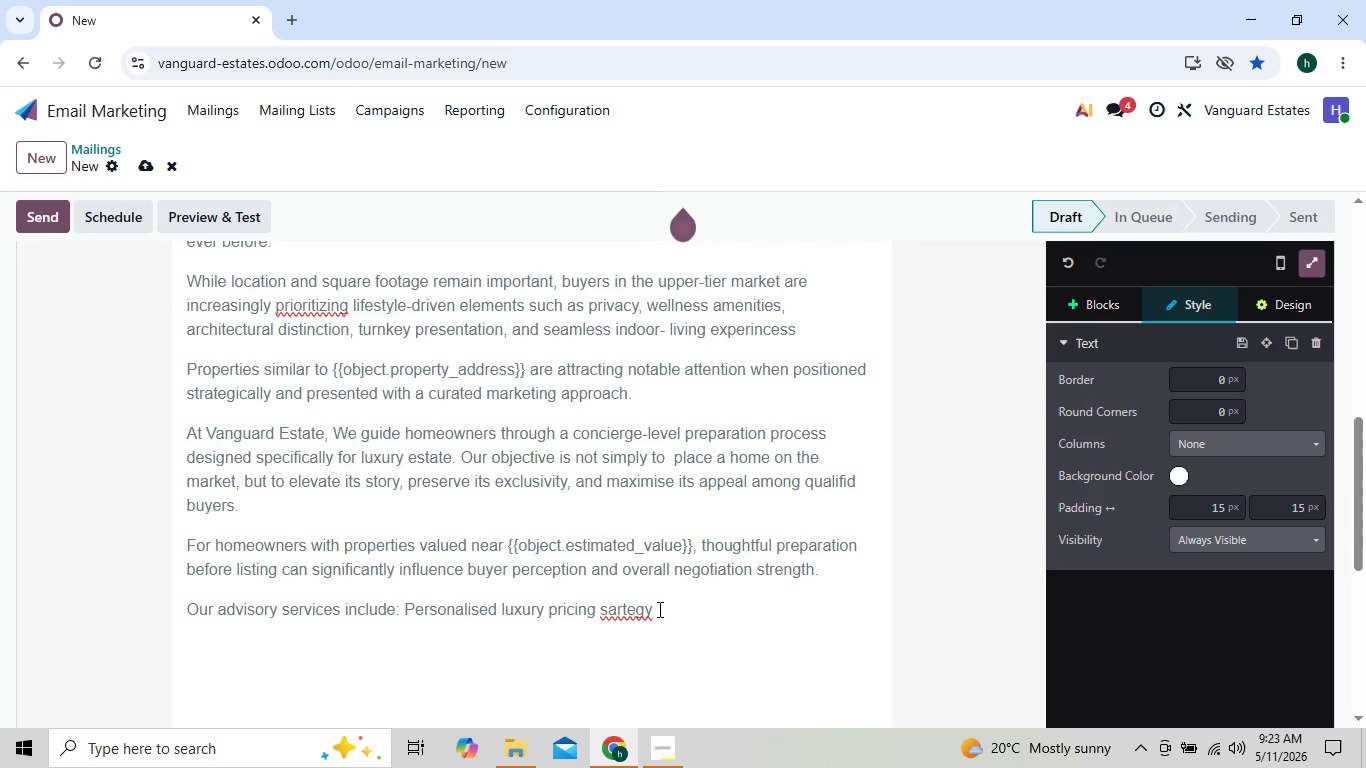 
key(ArrowLeft)
 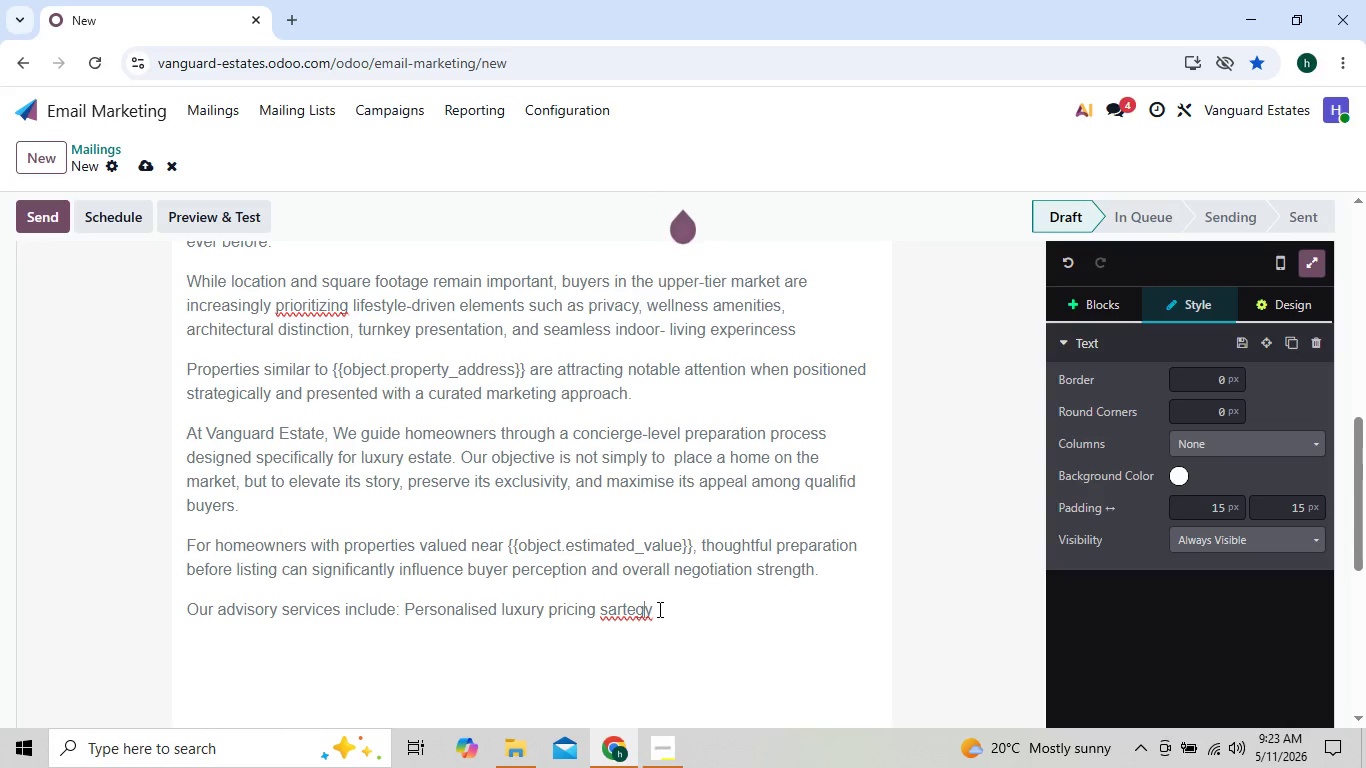 
key(ArrowLeft)
 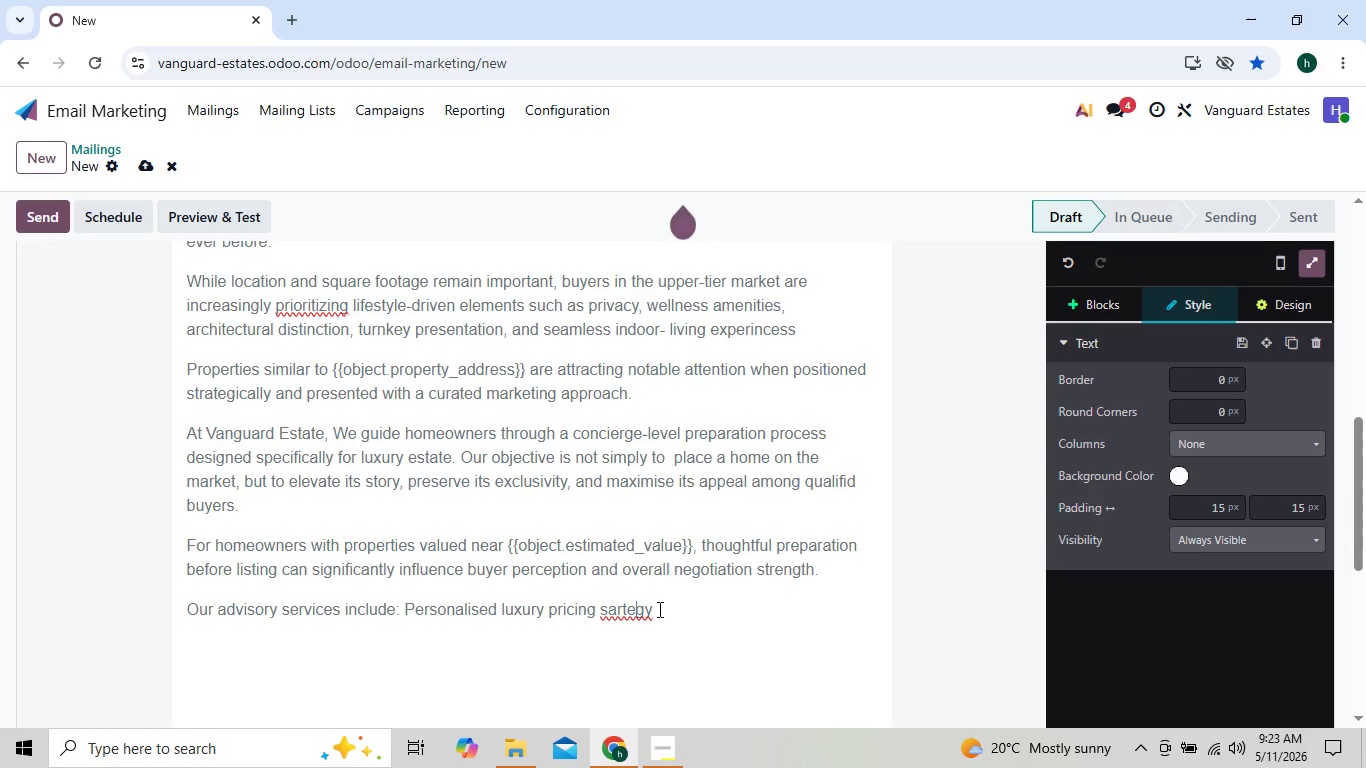 
key(ArrowLeft)
 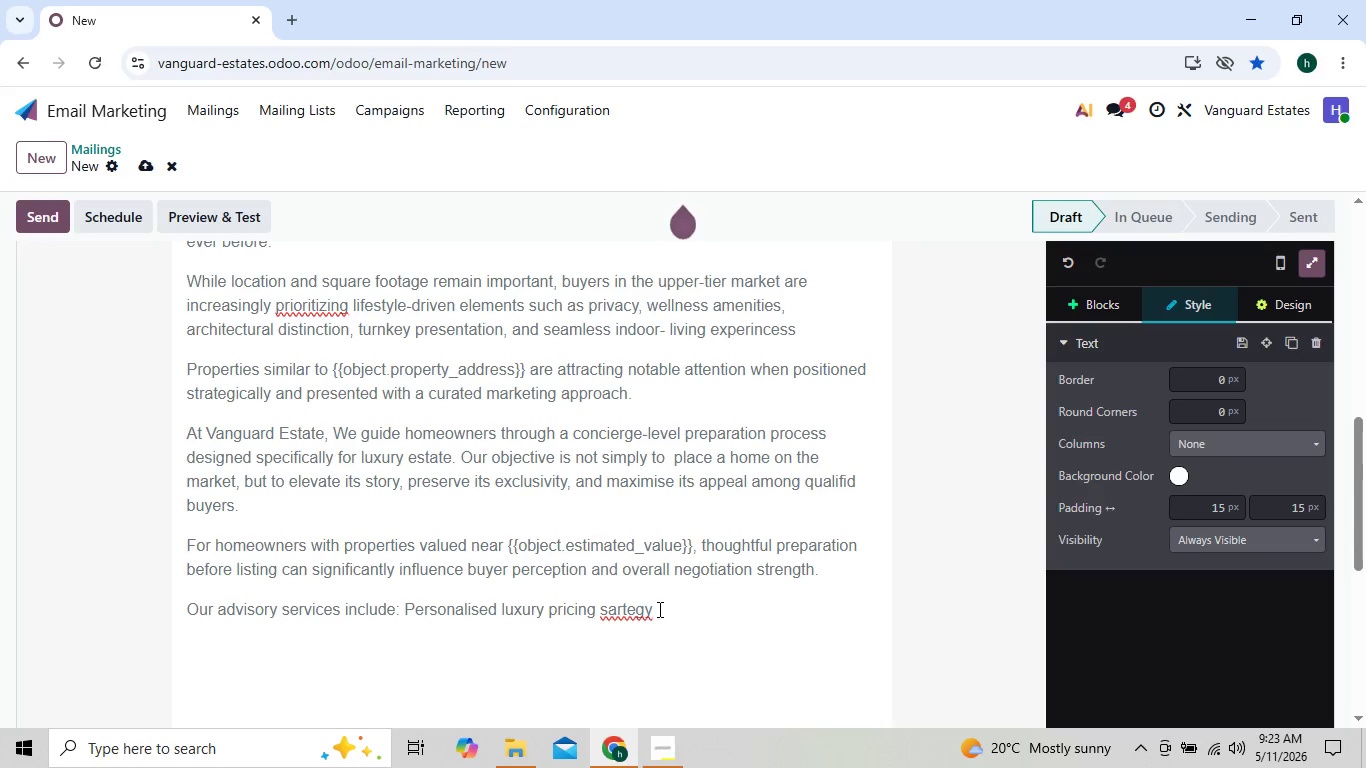 
key(ArrowLeft)
 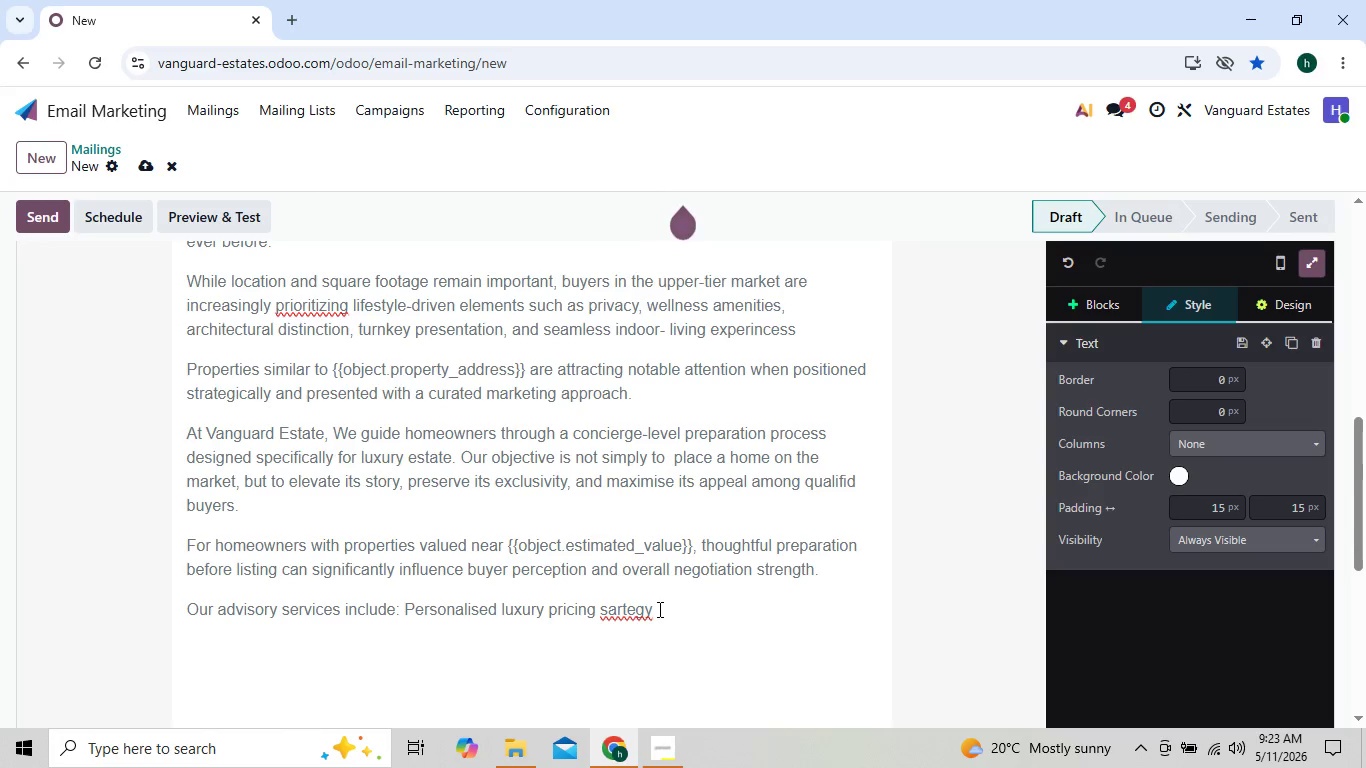 
key(Backspace)
 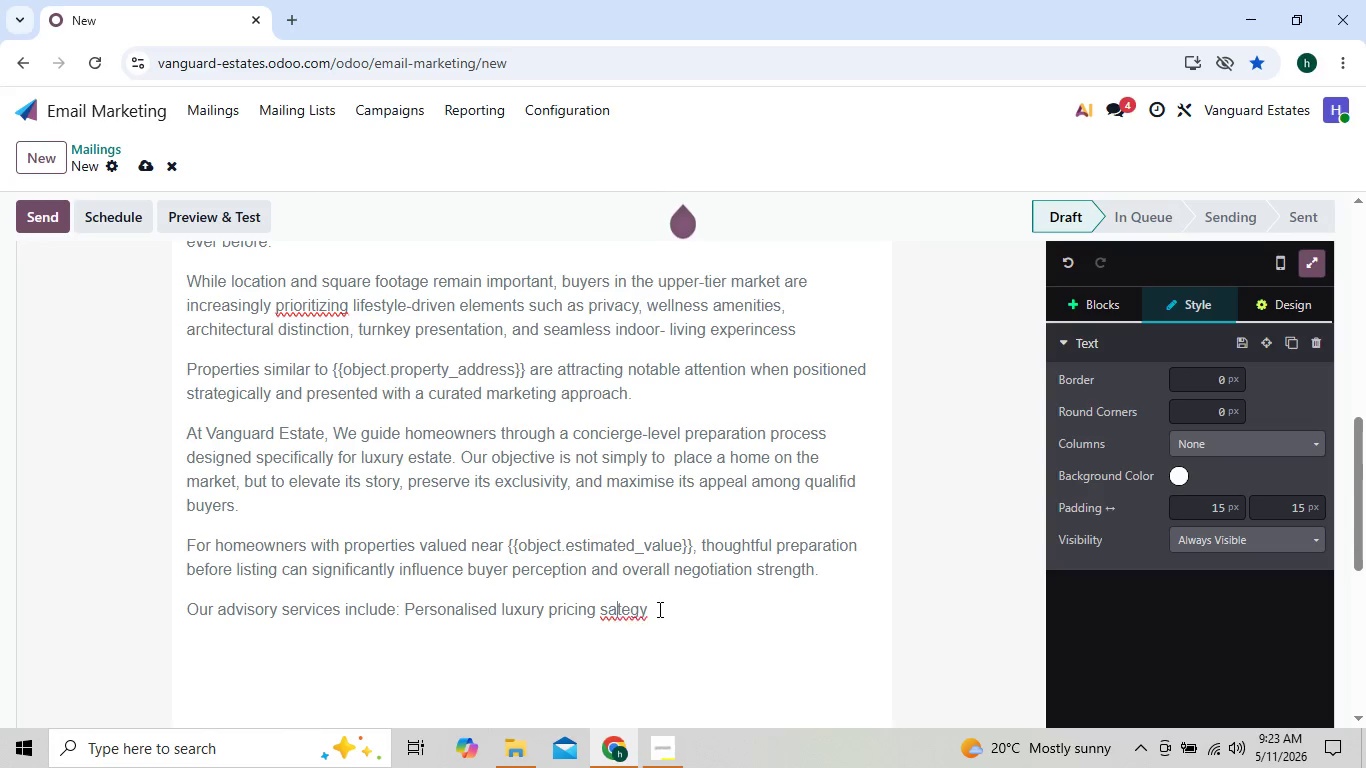 
key(Backspace)
 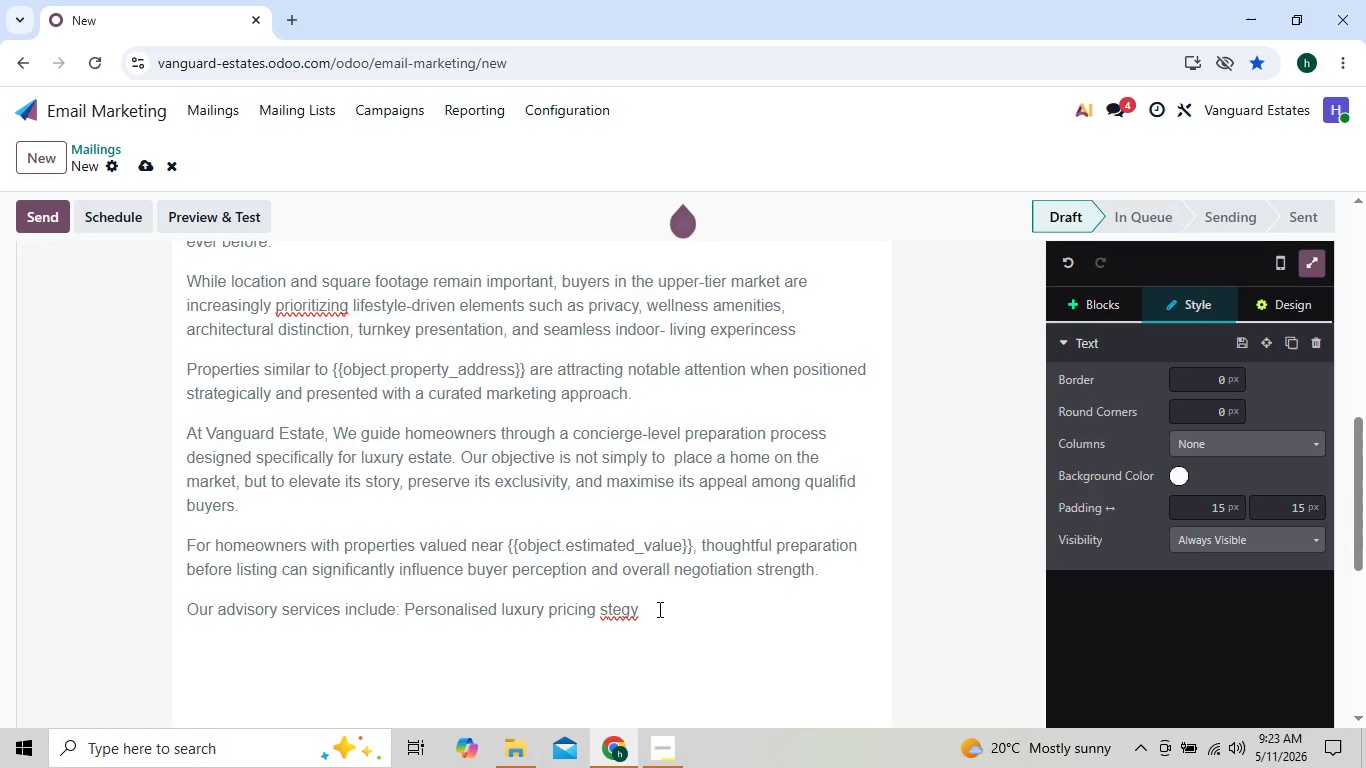 
key(ArrowRight)
 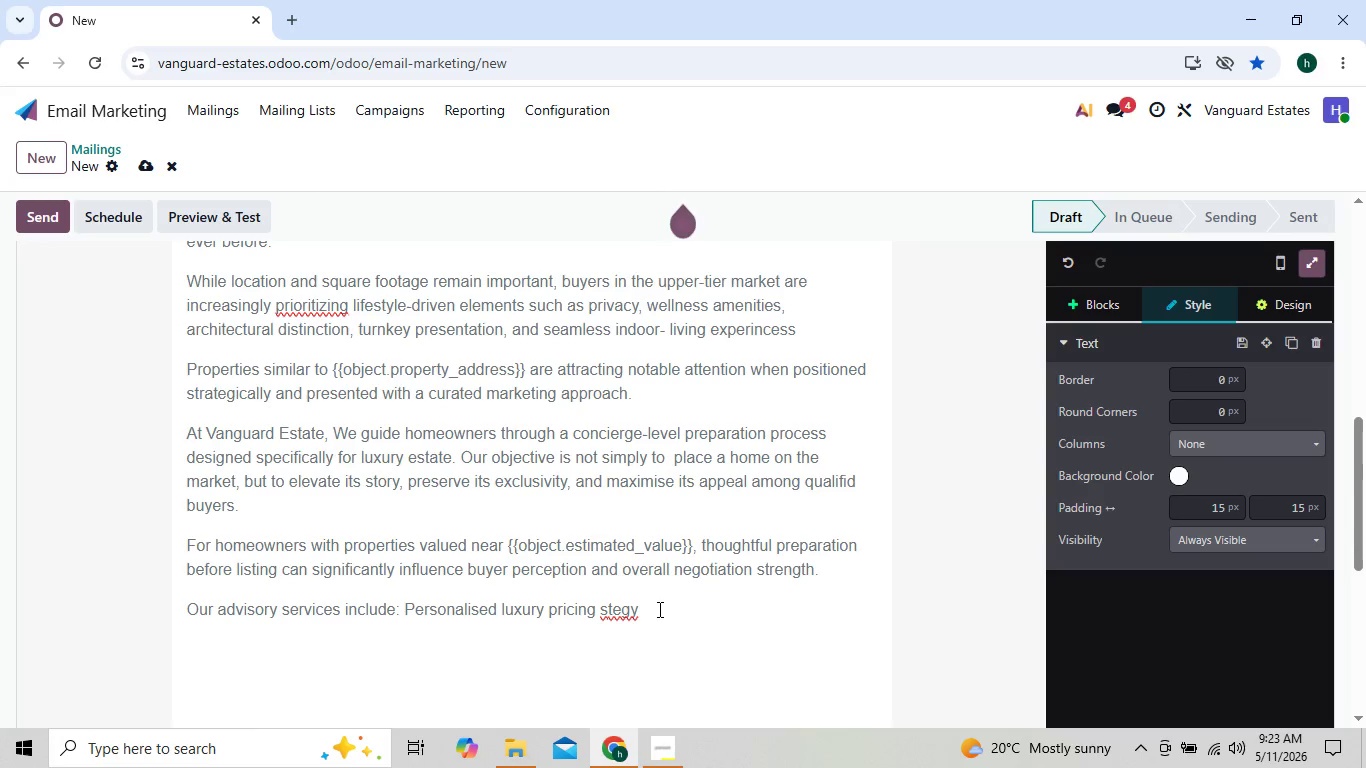 
key(ArrowLeft)
 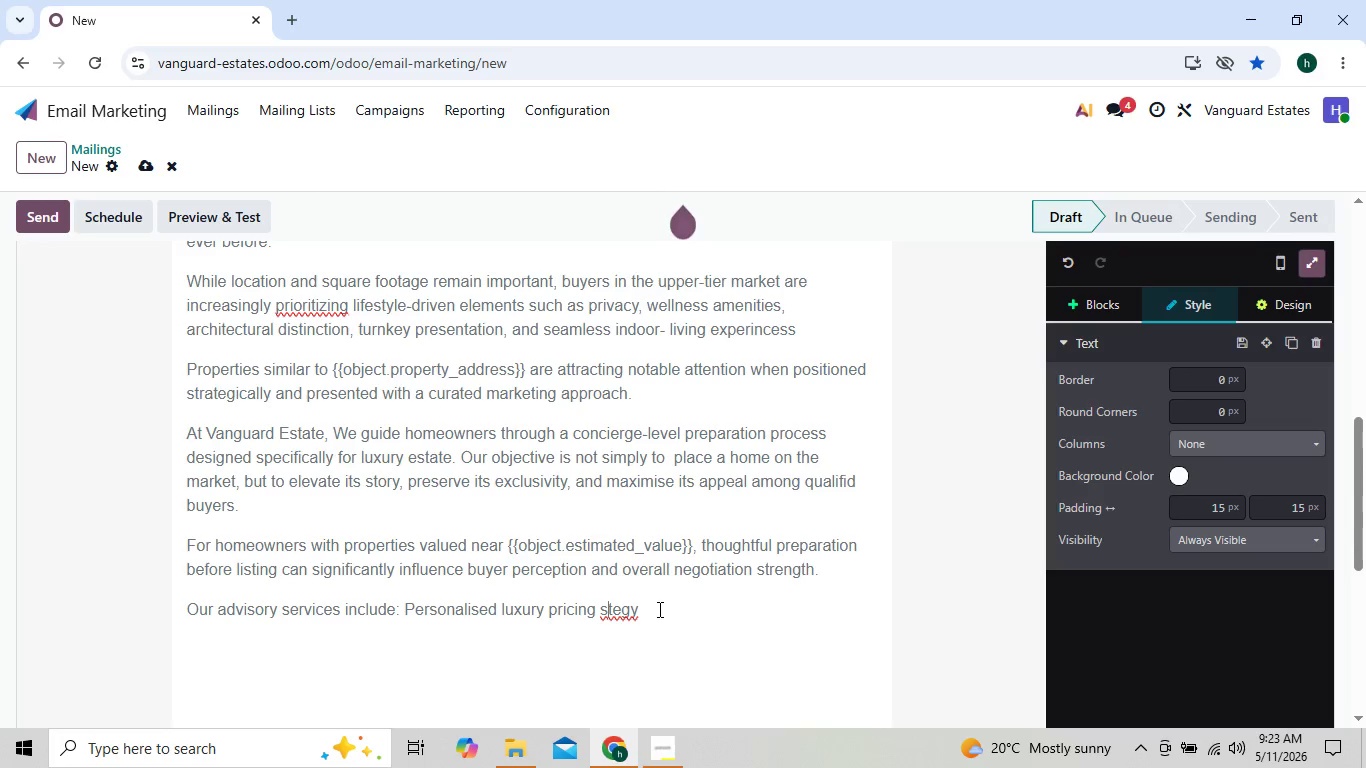 
key(ArrowRight)
 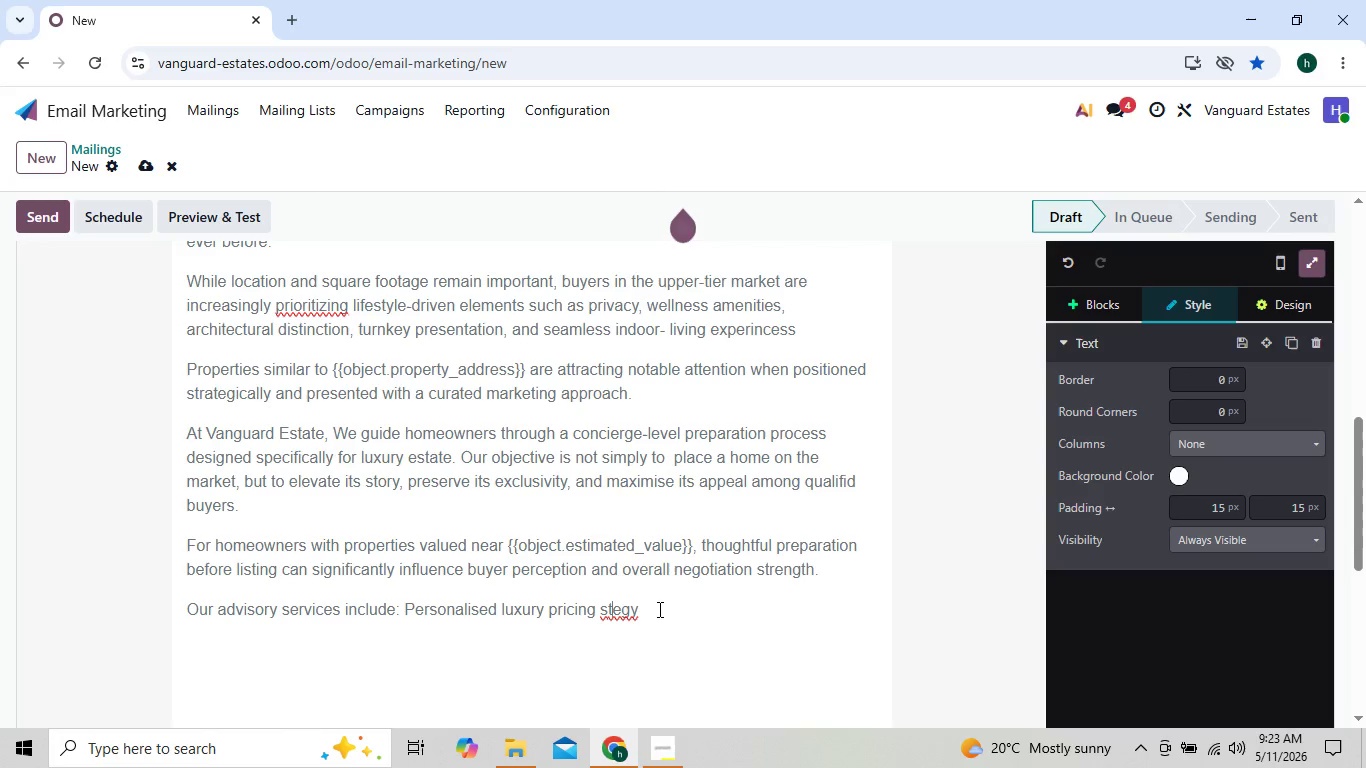 
key(ArrowRight)
 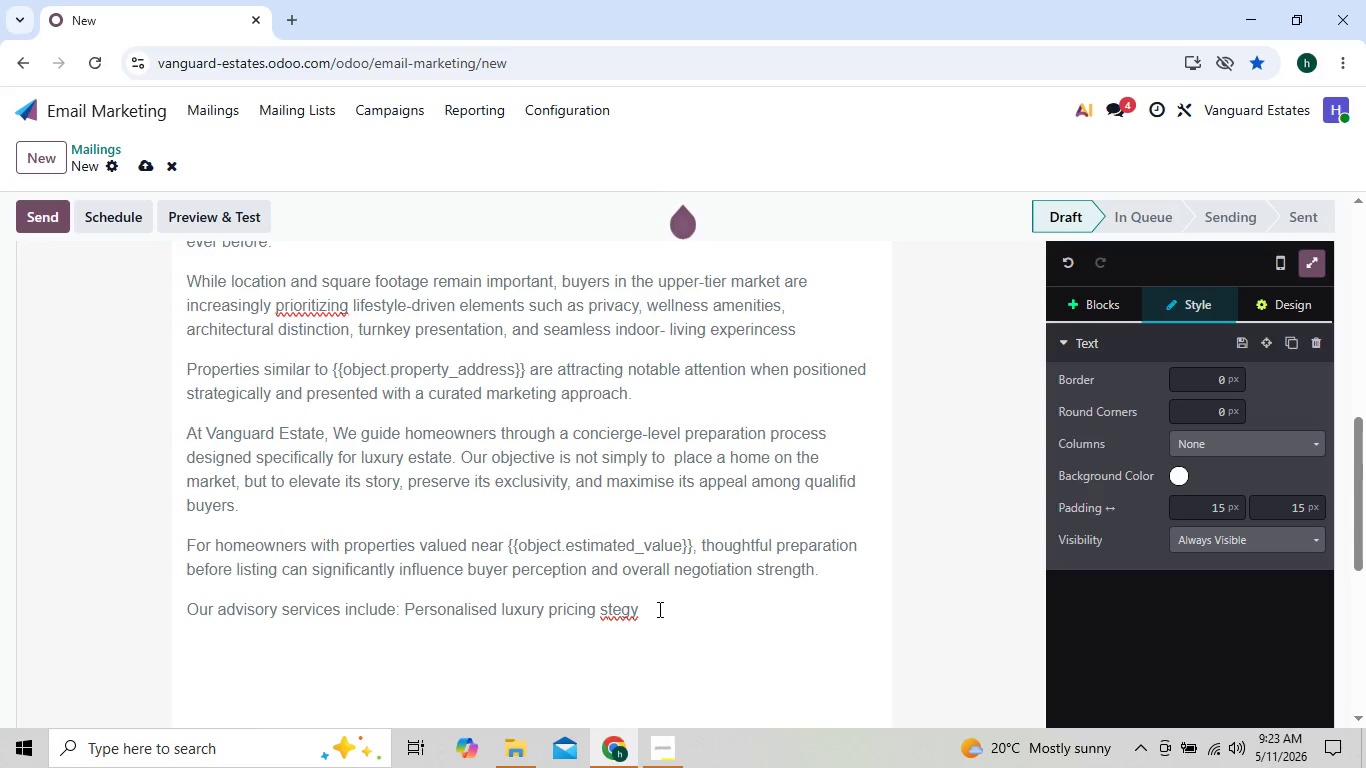 
key(ArrowLeft)
 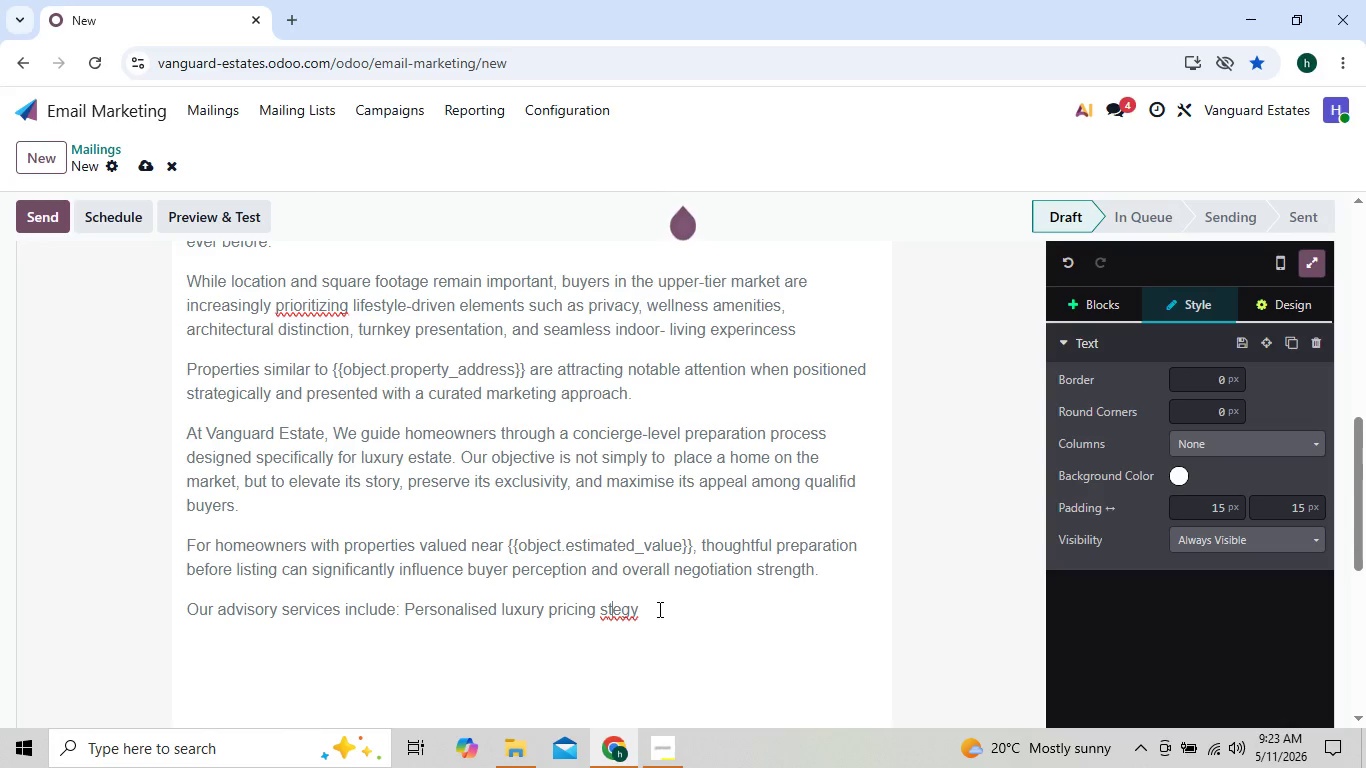 
key(ArrowLeft)
 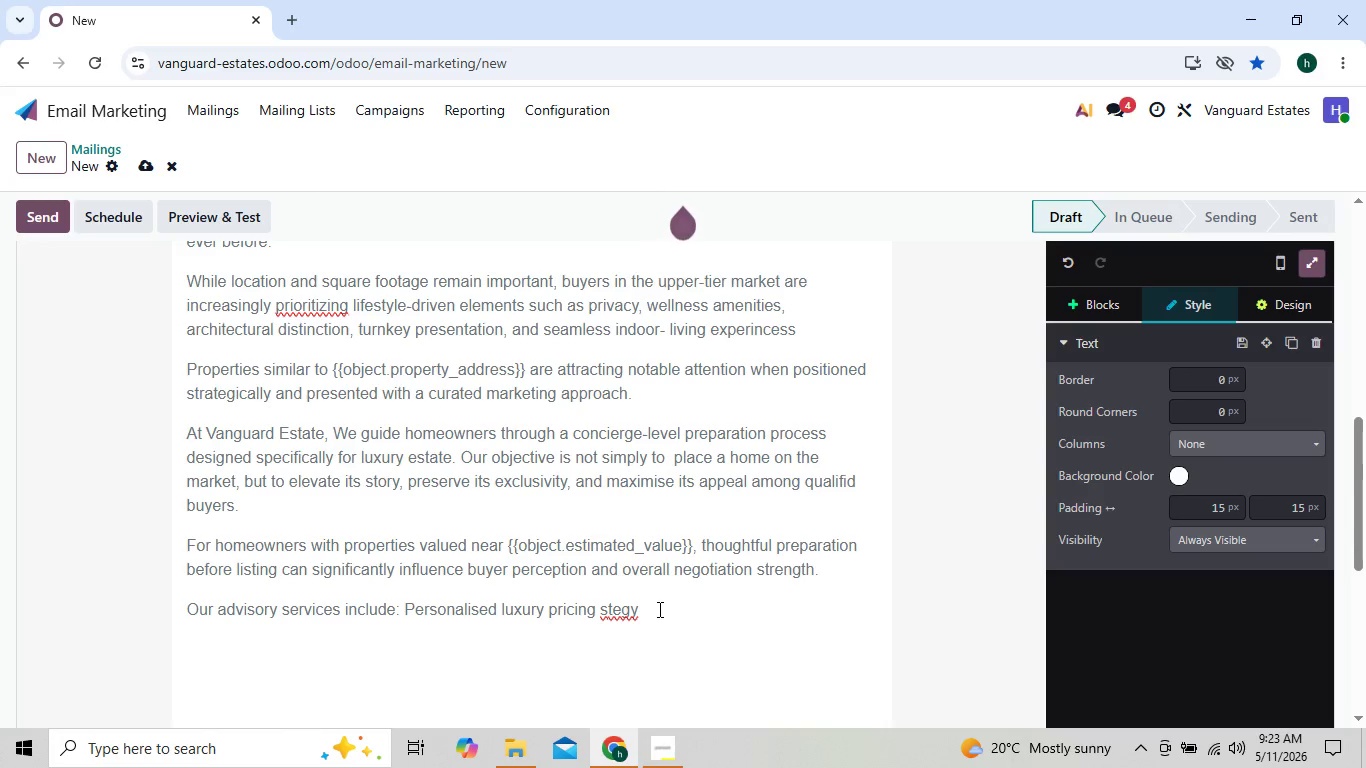 
key(ArrowRight)
 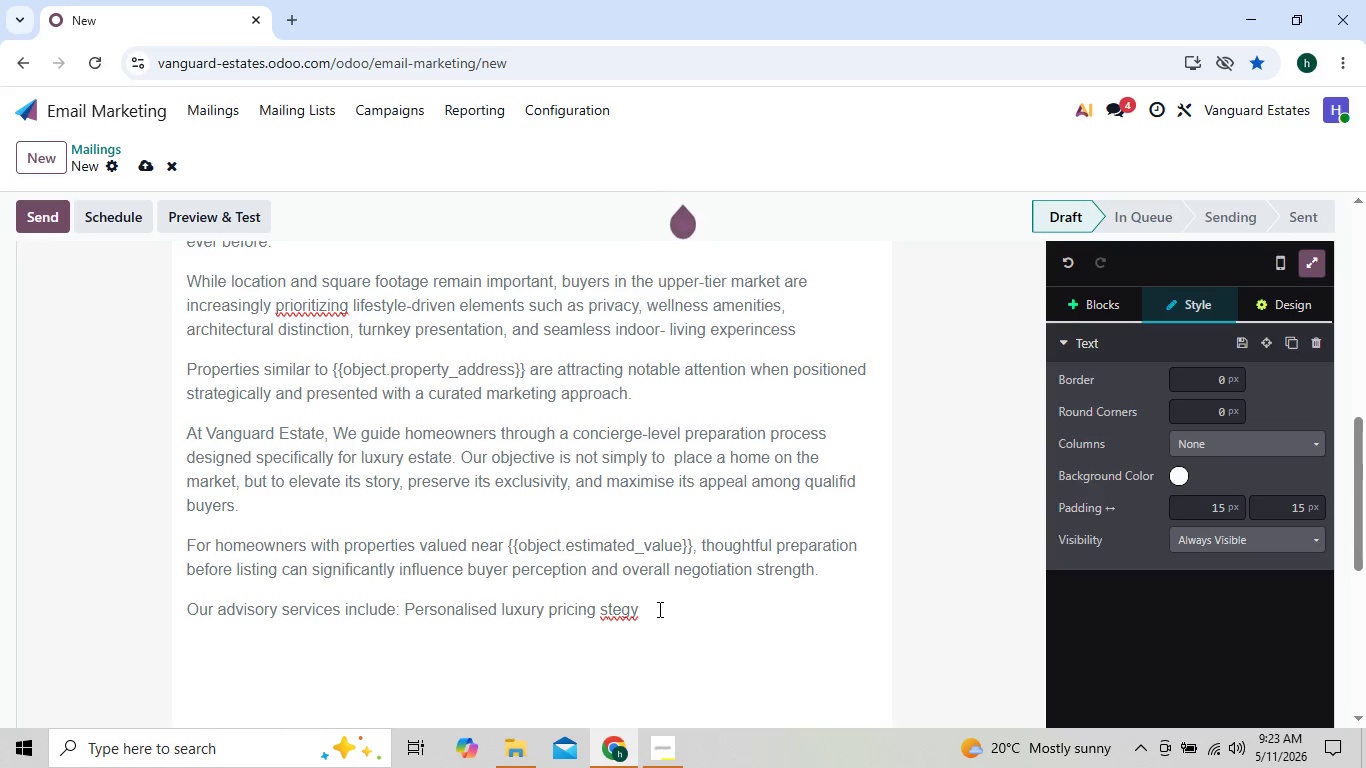 
key(ArrowLeft)
 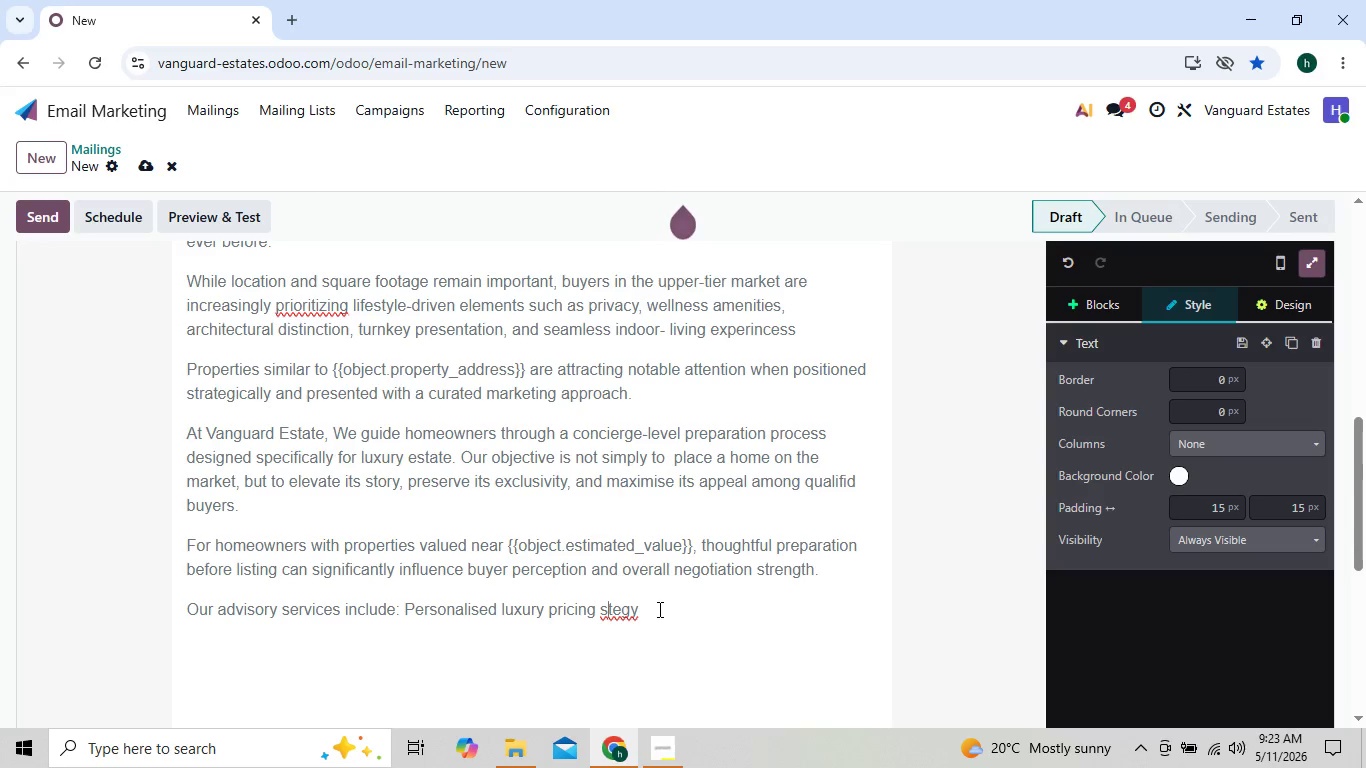 
key(ArrowRight)
 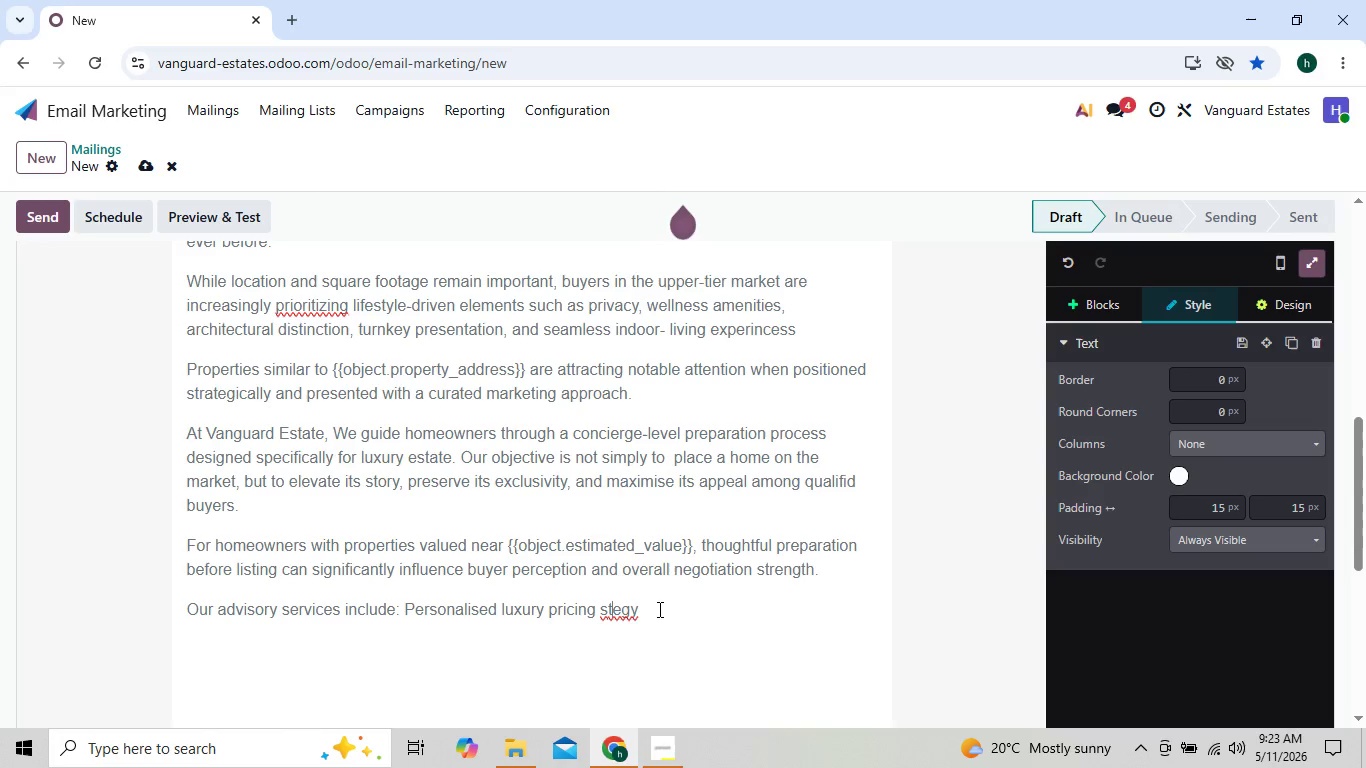 
key(ArrowRight)
 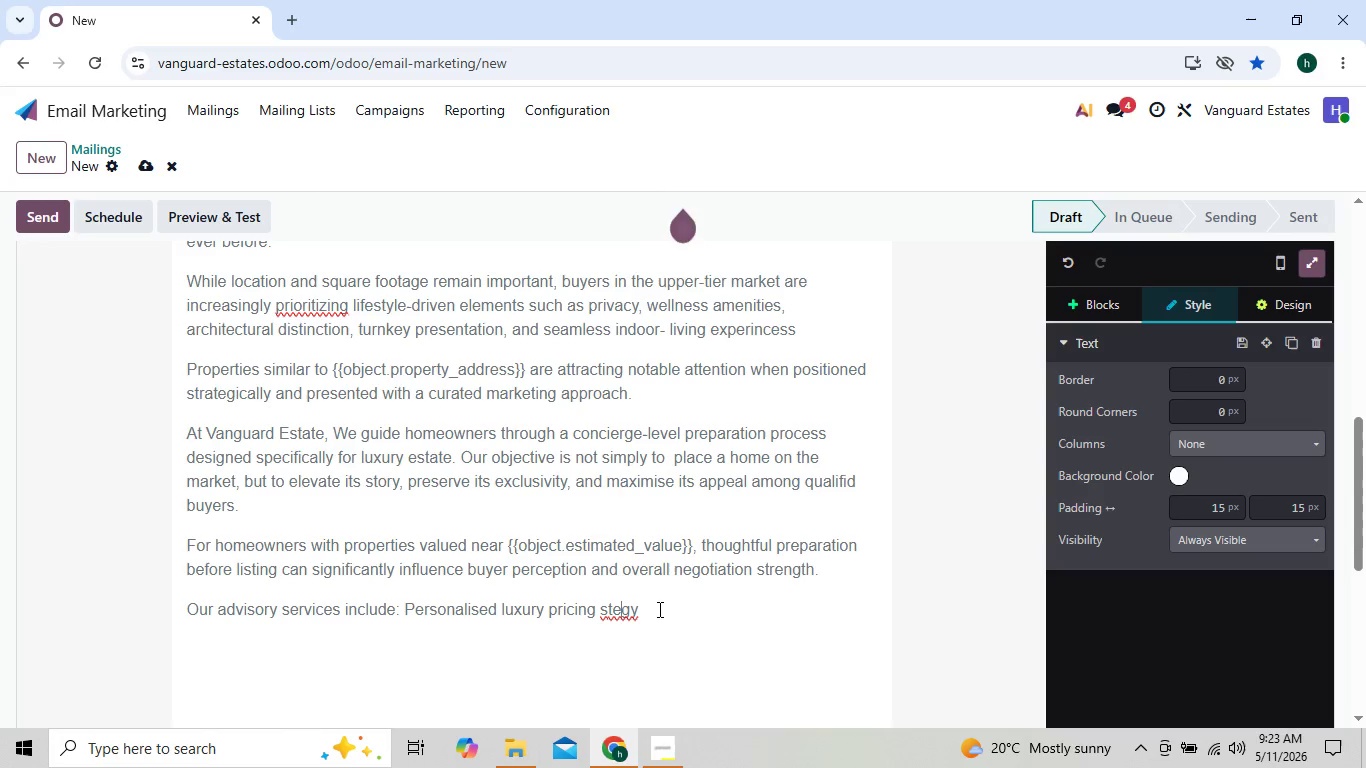 
key(ArrowRight)
 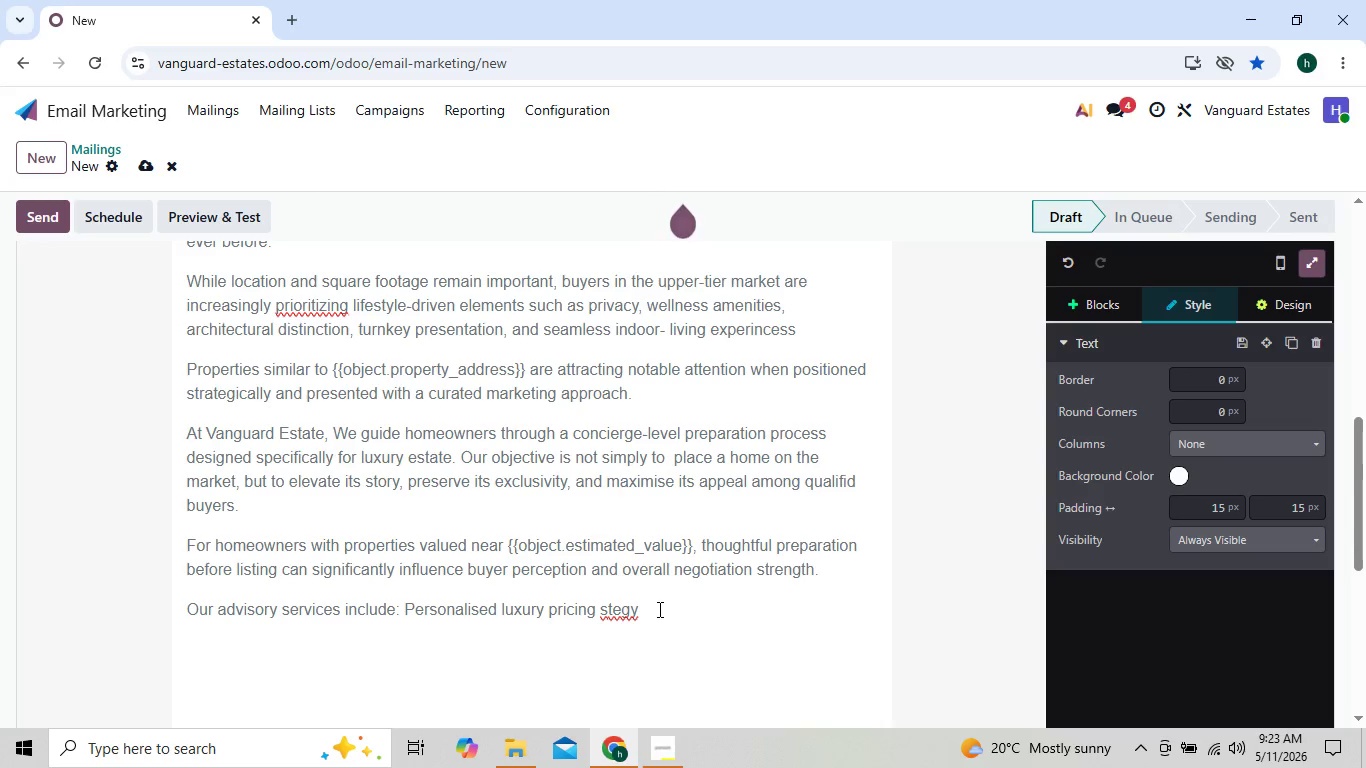 
key(ArrowRight)
 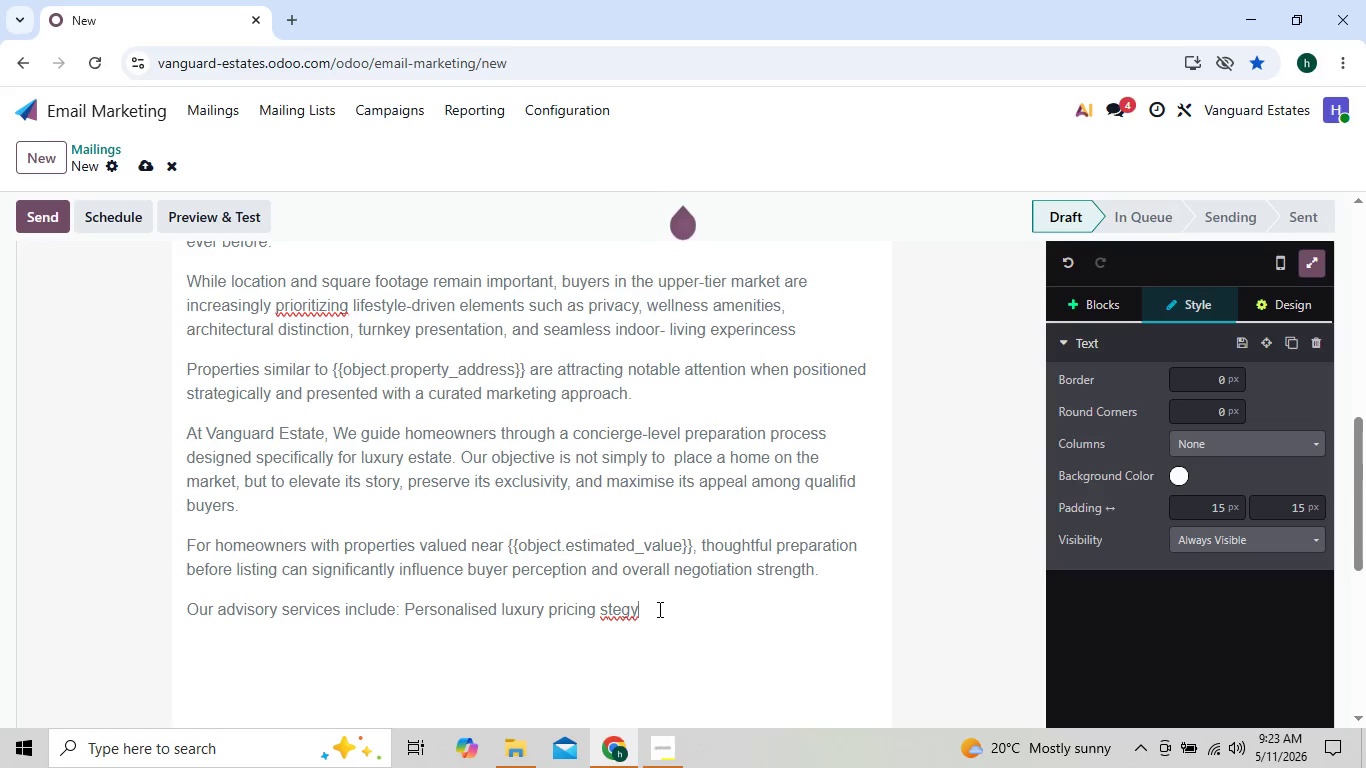 
key(Backspace)
key(Backspace)
key(Backspace)
type(rategy. private market positioning analysis Professional staging and preseta)
 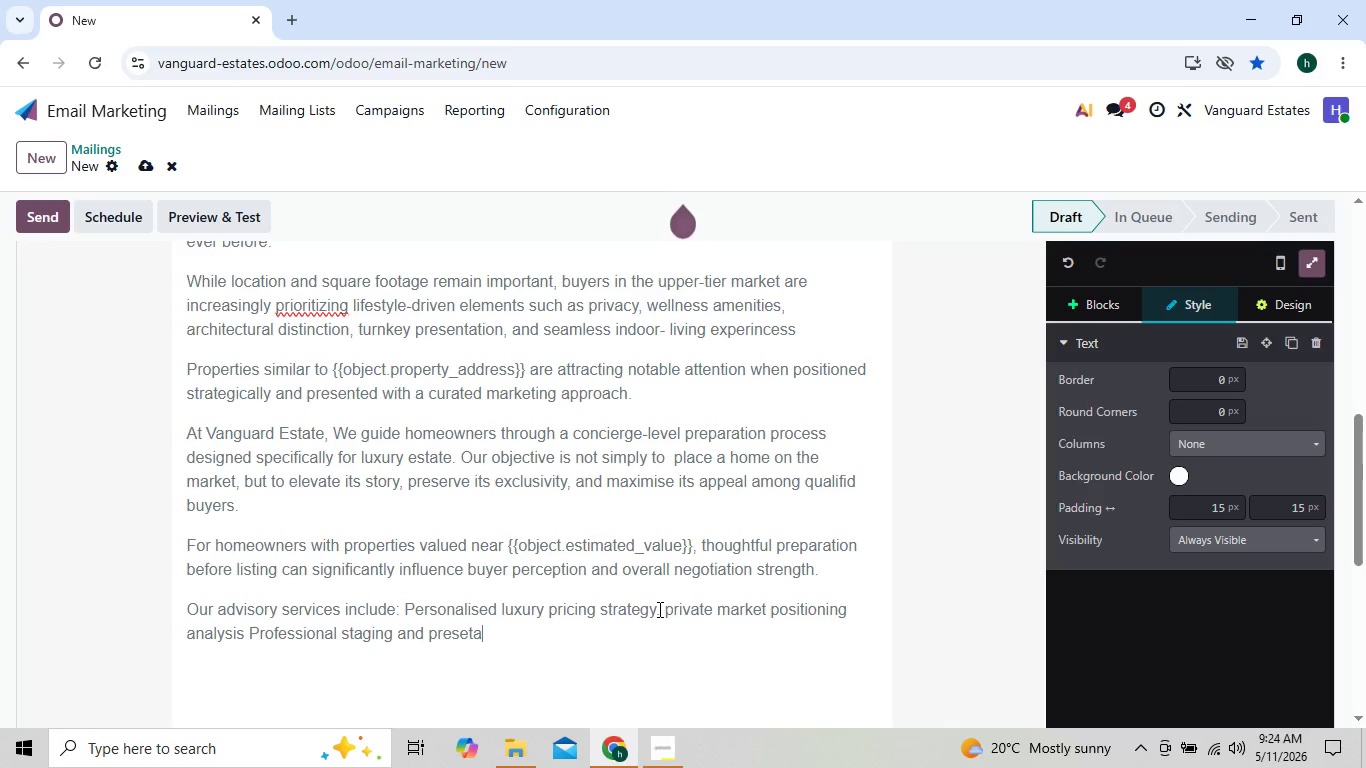 
type(tion g)
 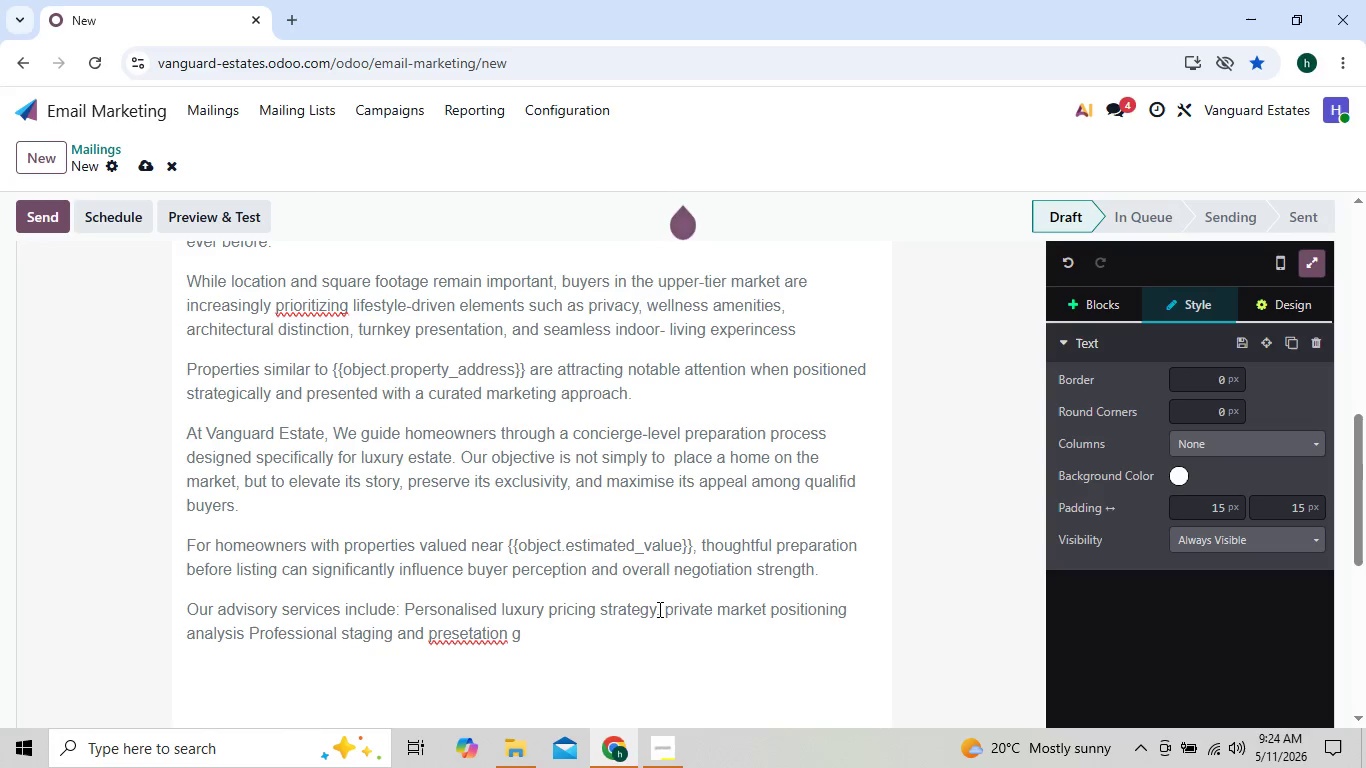 
key(ArrowLeft)
 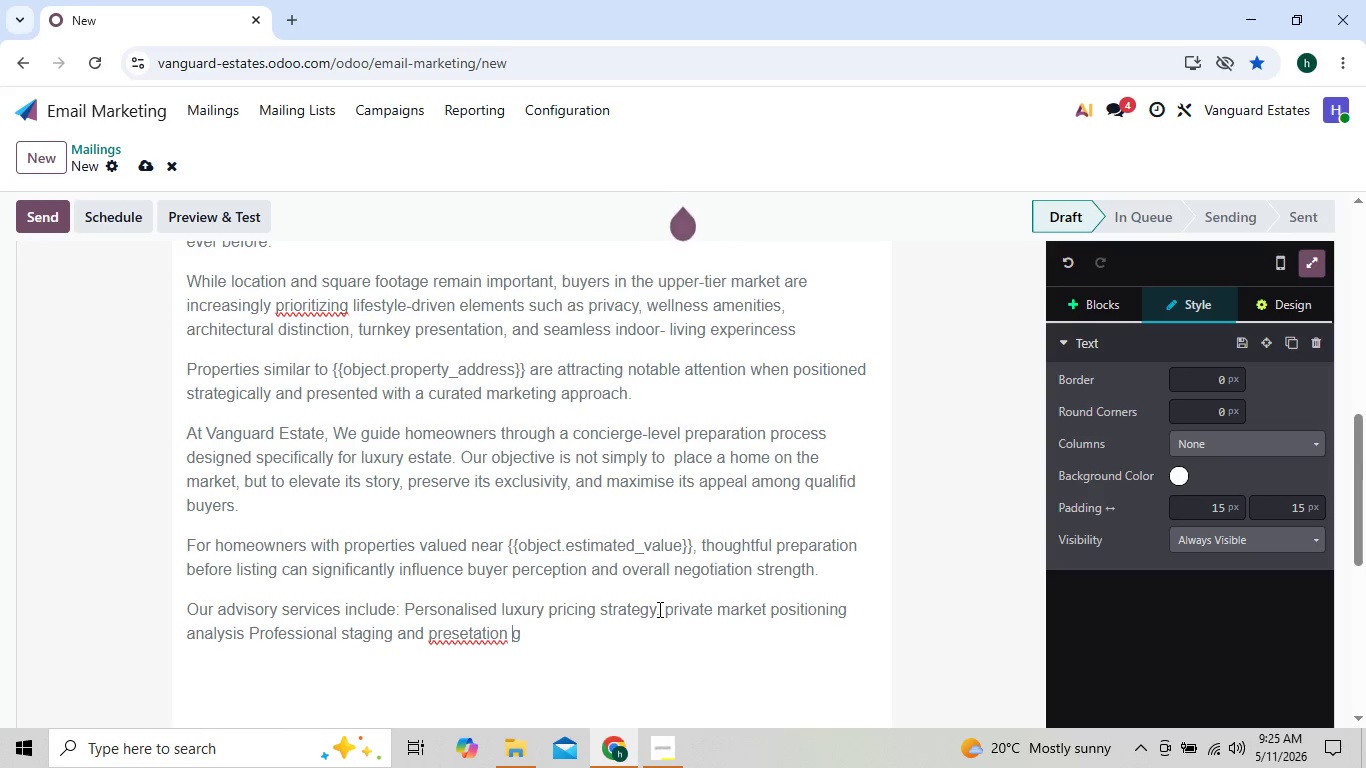 
key(ArrowLeft)
 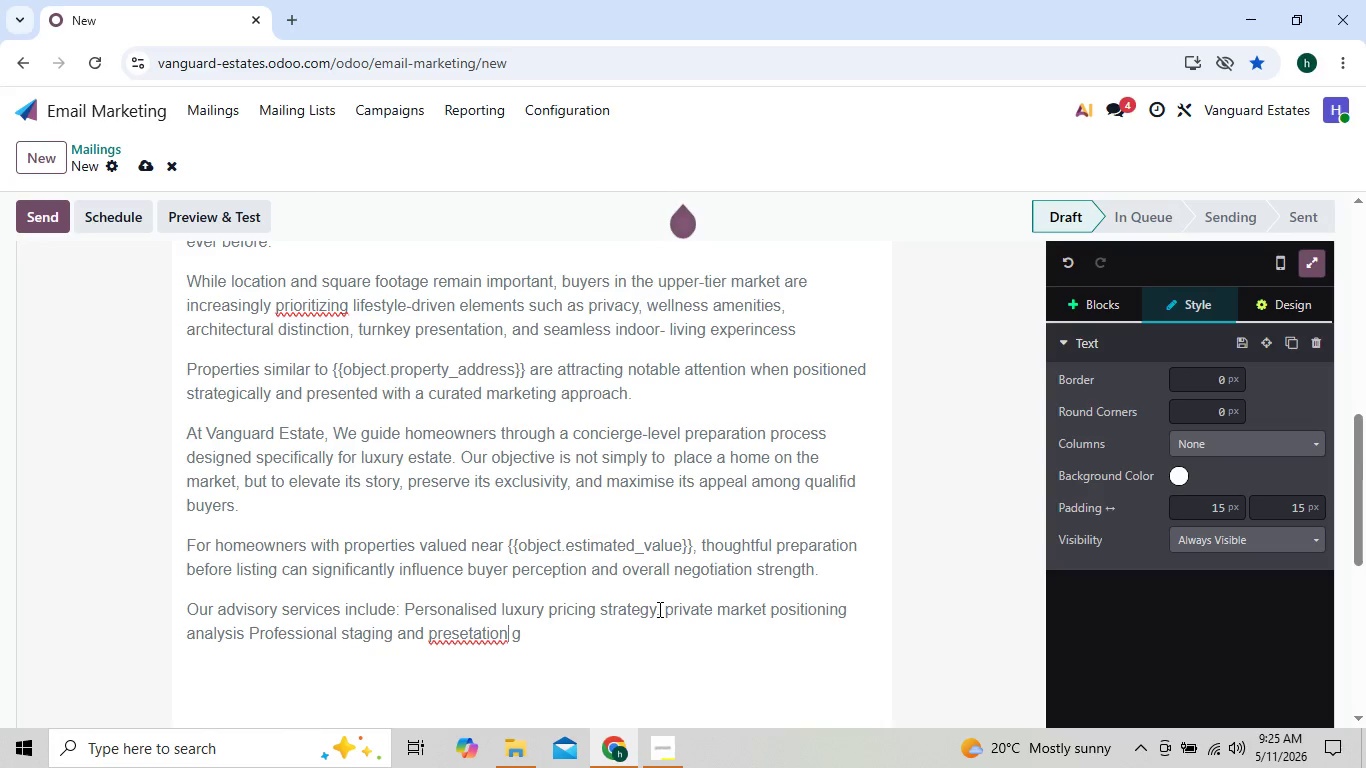 
key(ArrowLeft)
 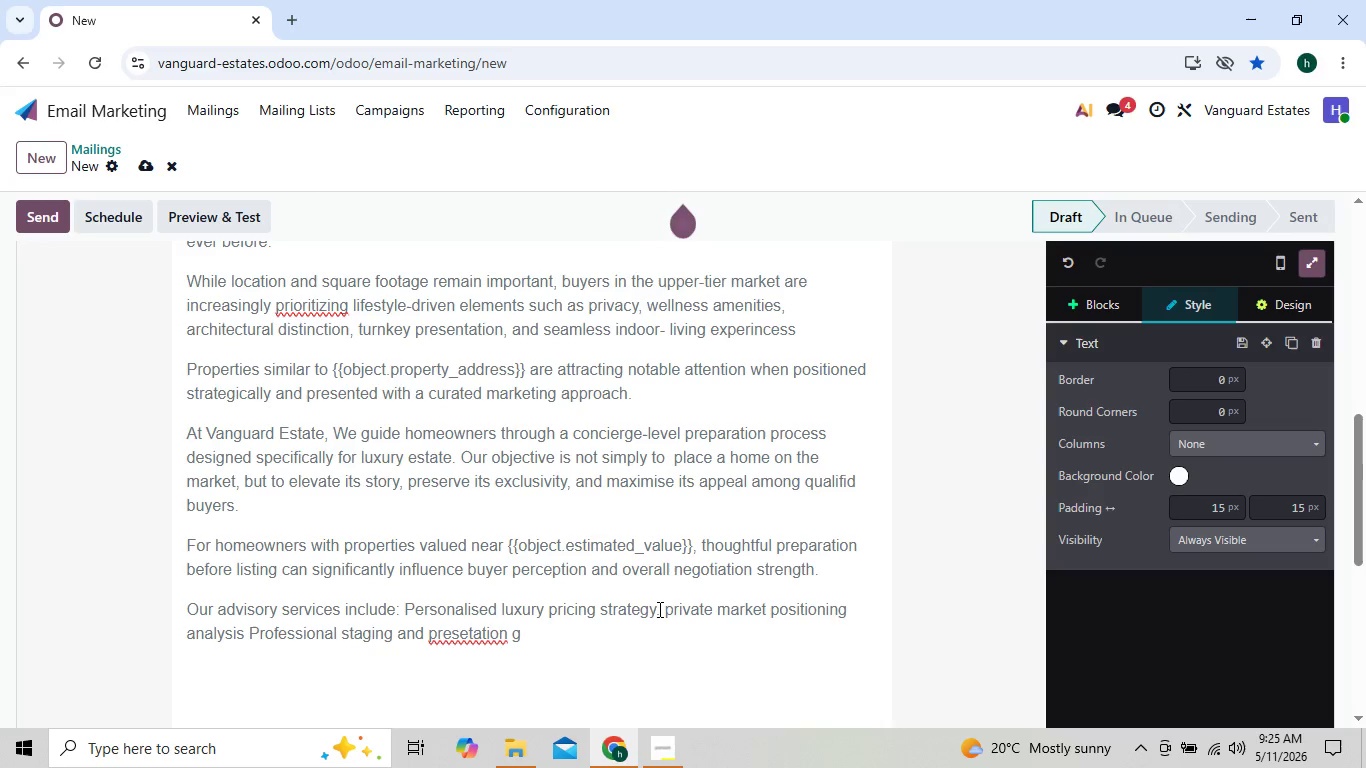 
key(ArrowLeft)
 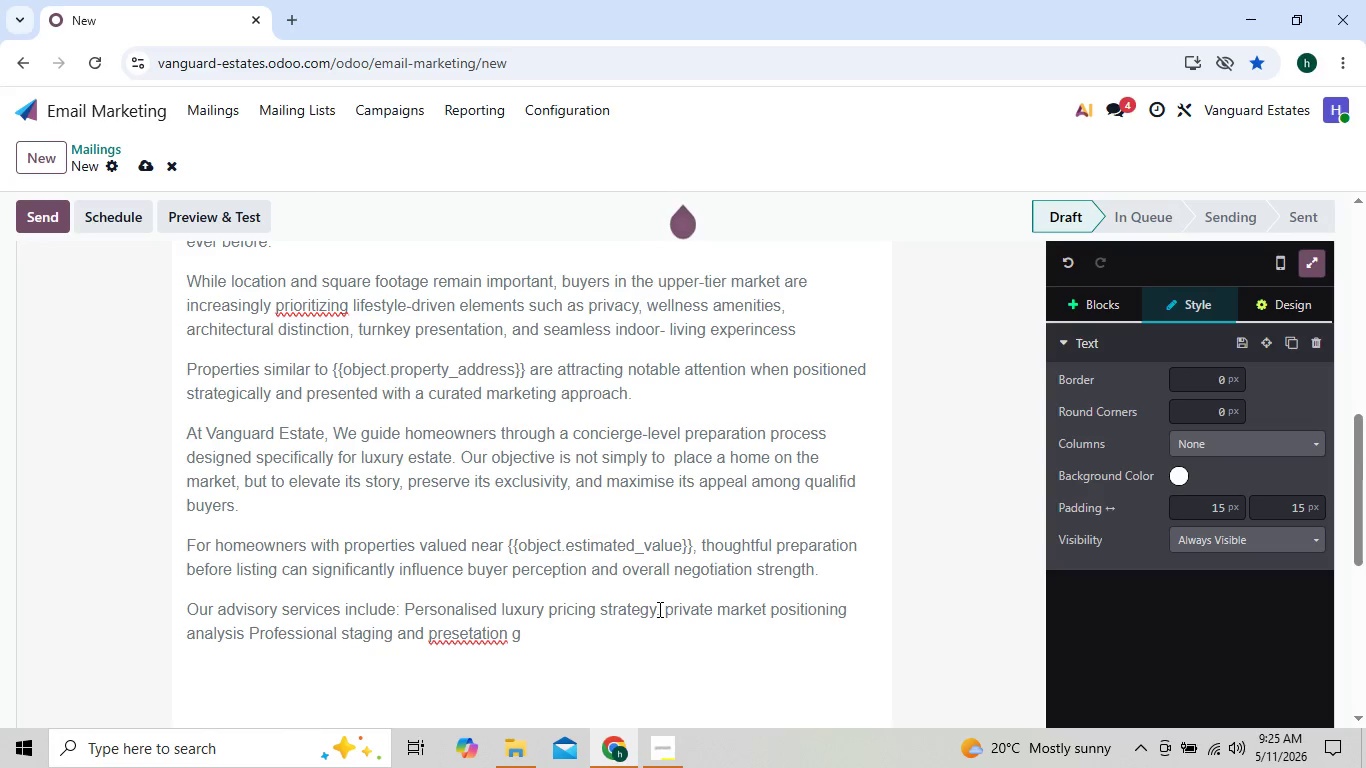 
key(ArrowLeft)
 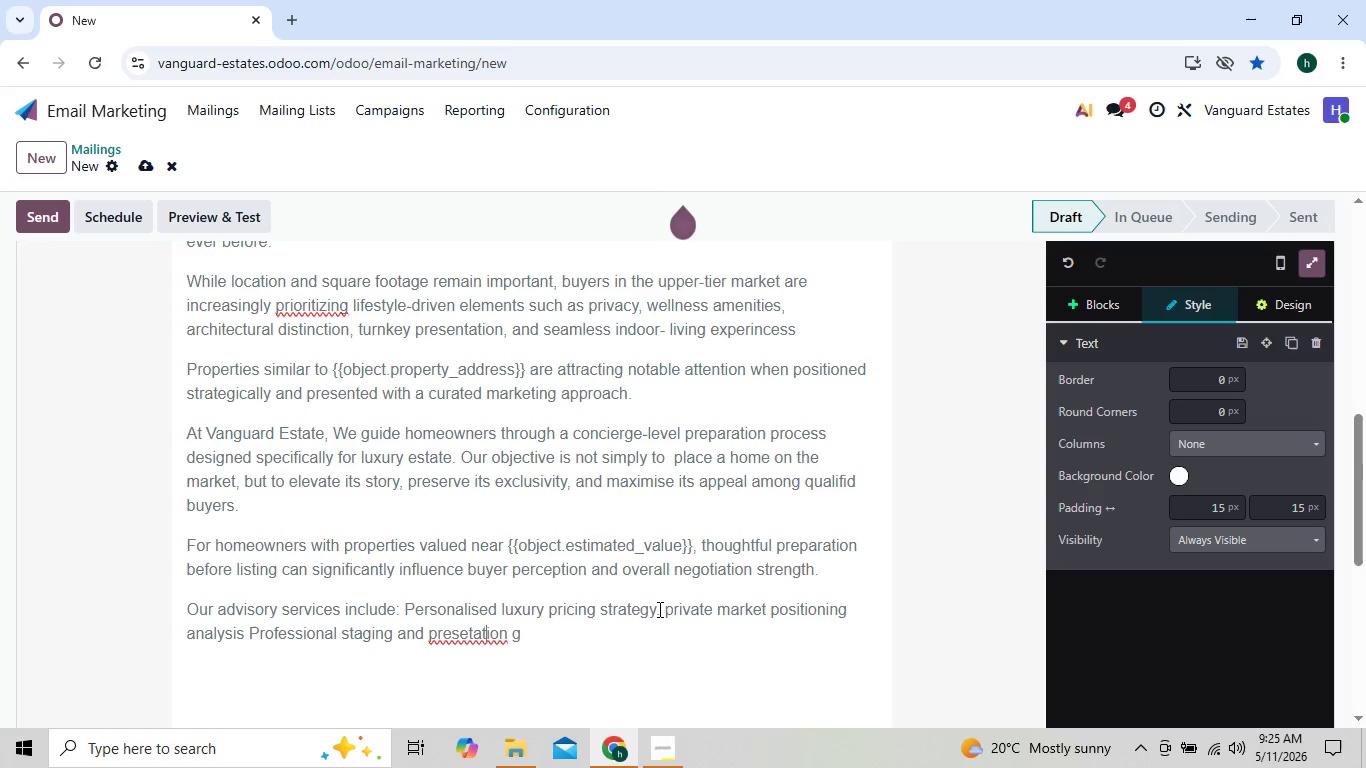 
key(ArrowLeft)
 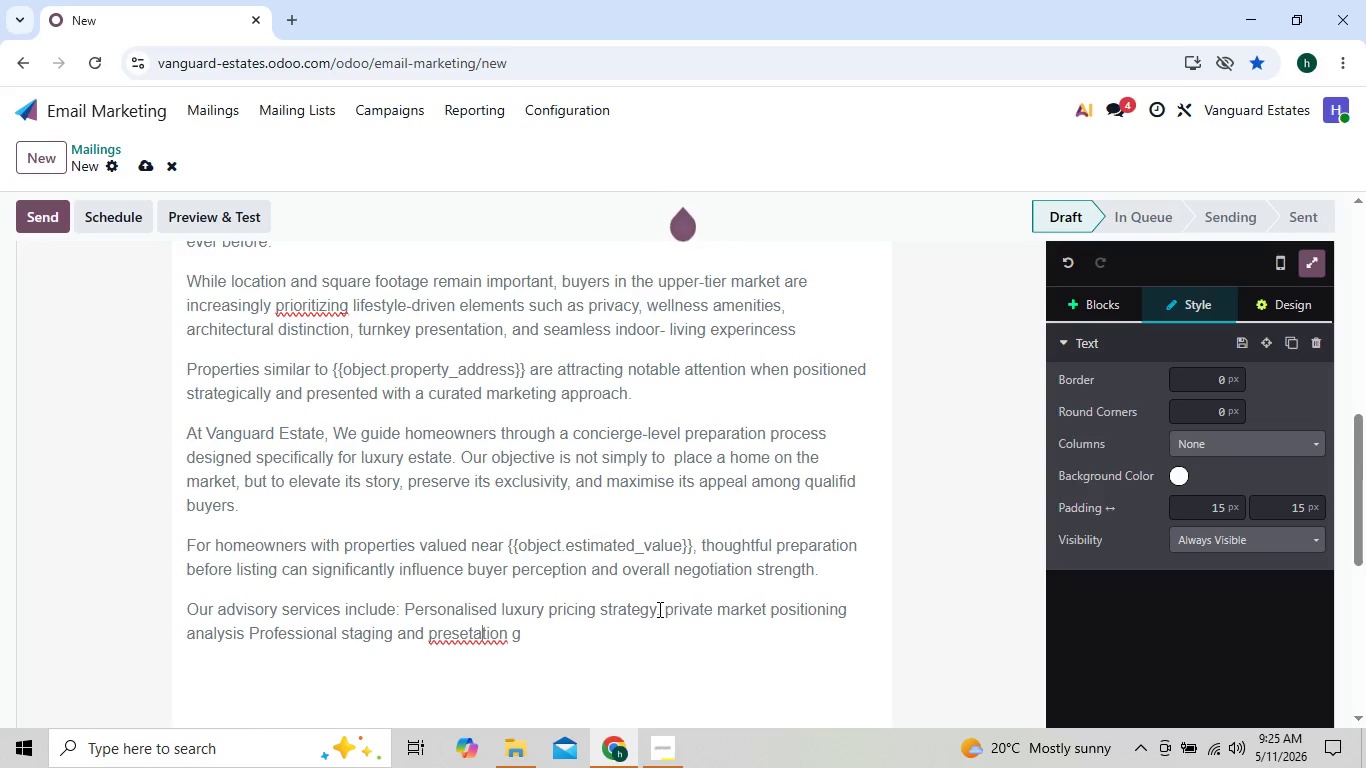 
key(ArrowLeft)
 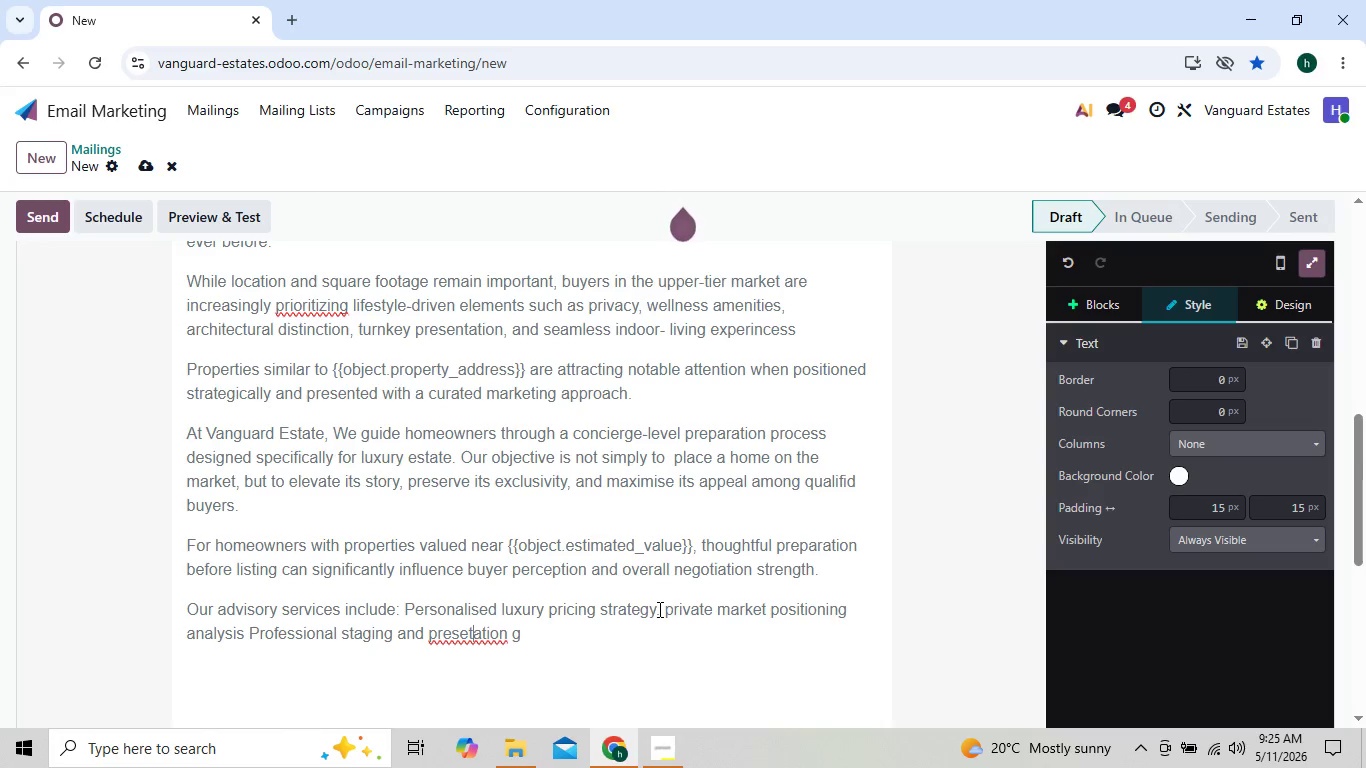 
key(ArrowLeft)
 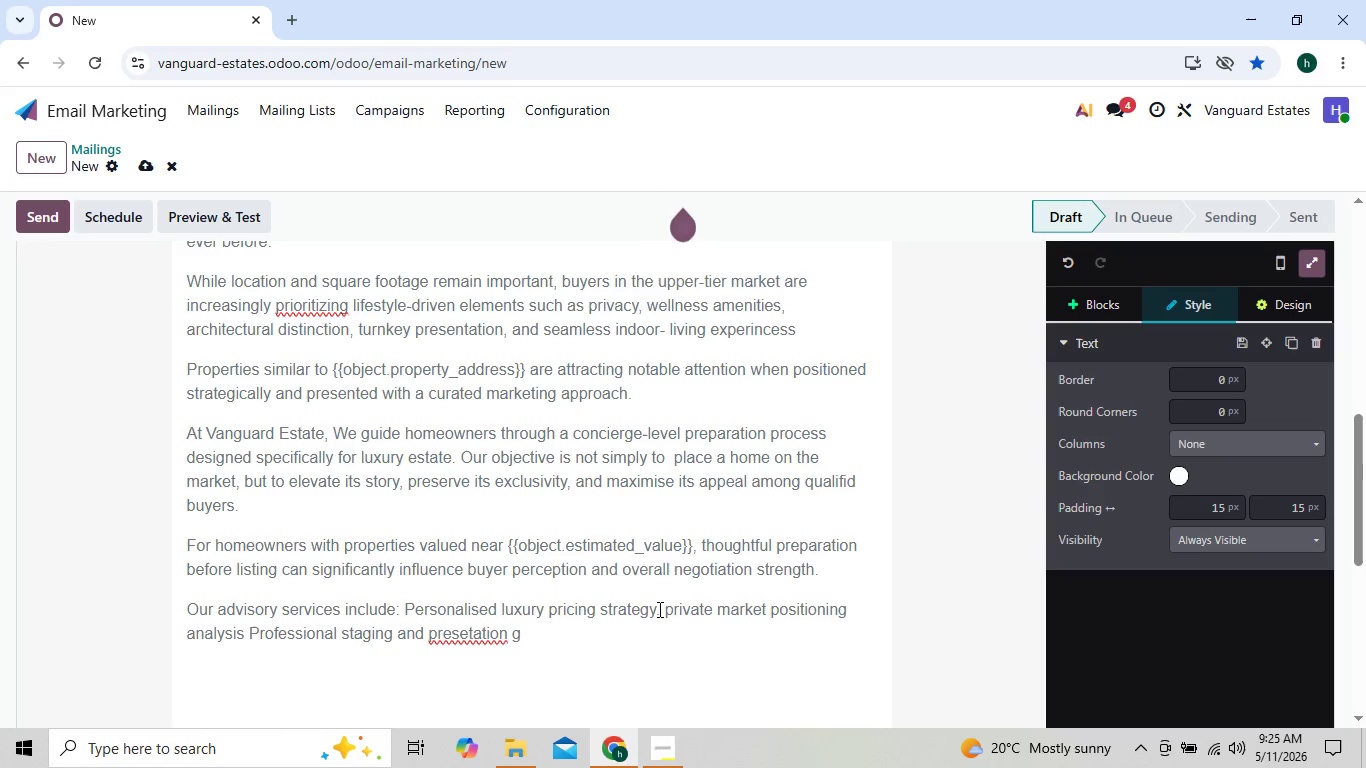 
key(N)
 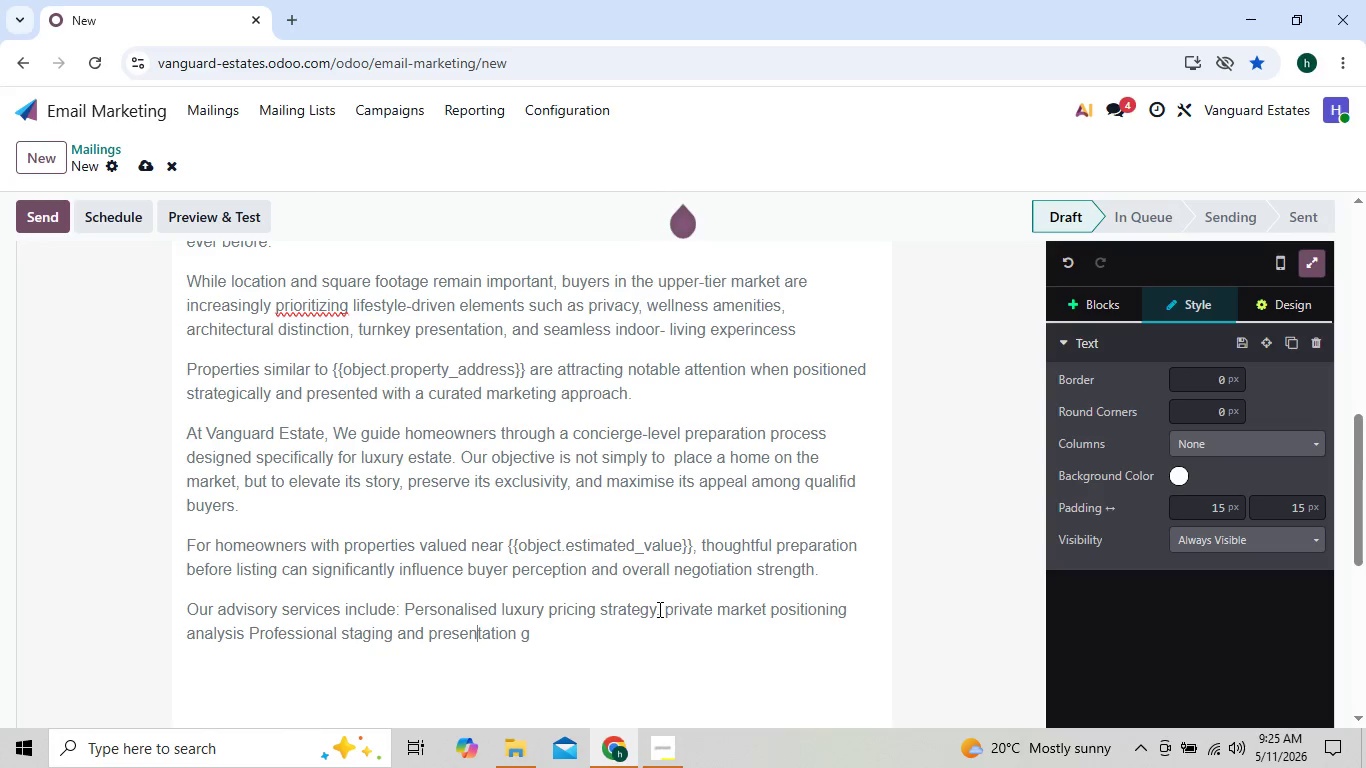 
key(ArrowRight)
 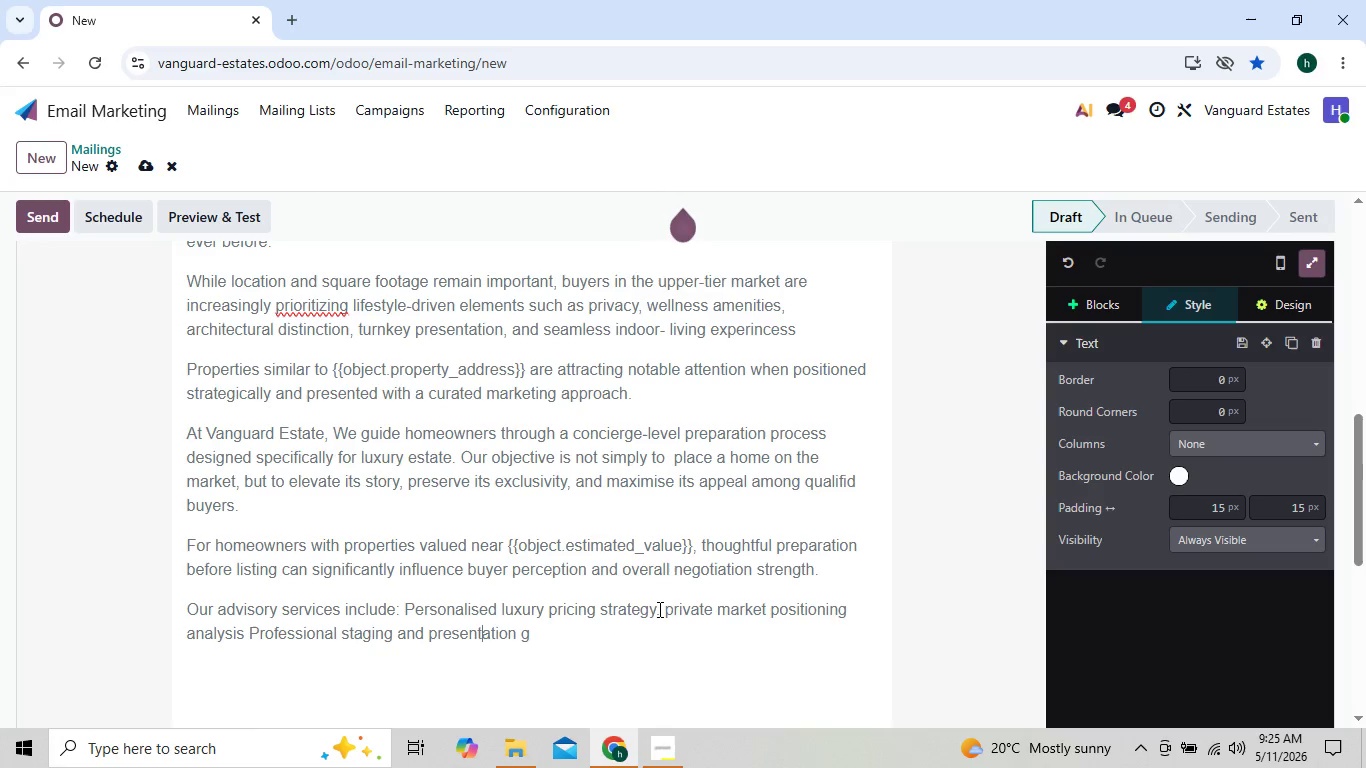 
key(ArrowRight)
 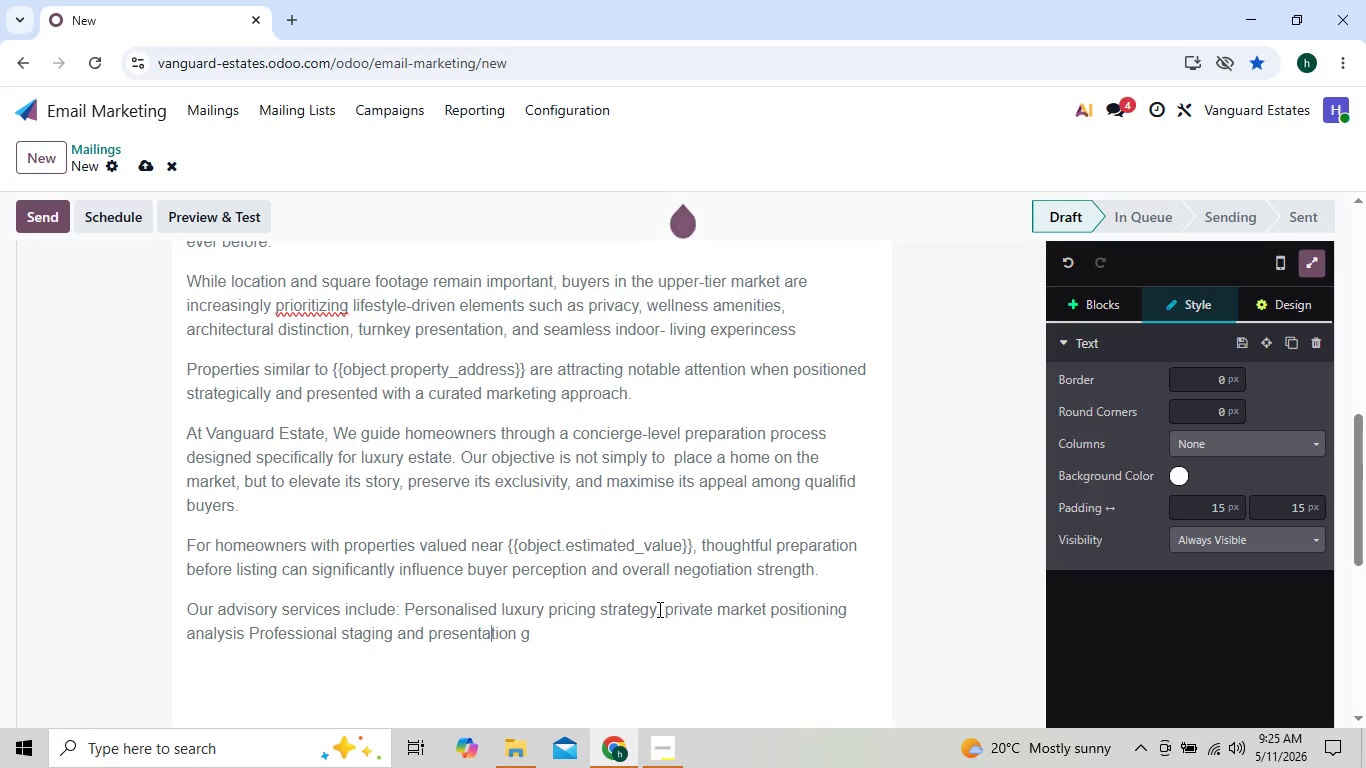 
key(ArrowRight)
 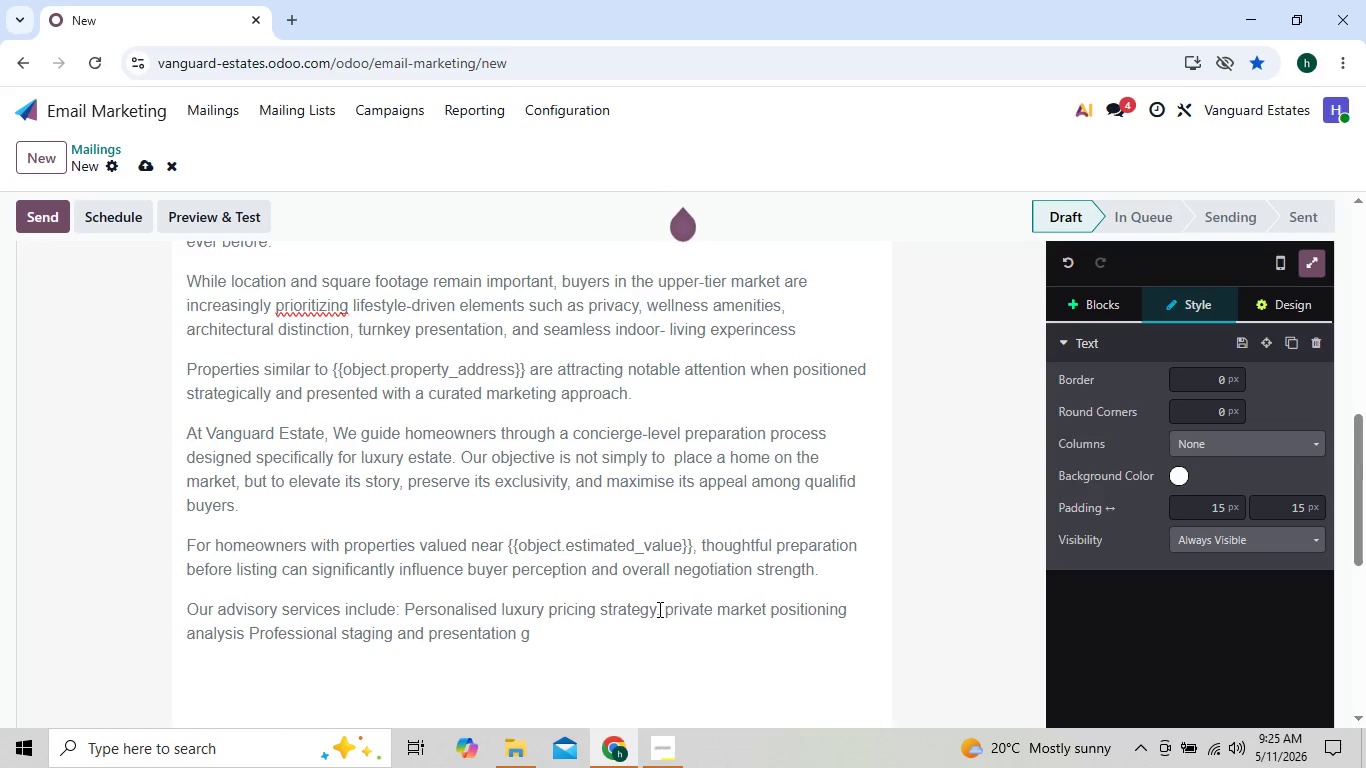 
key(ArrowRight)
 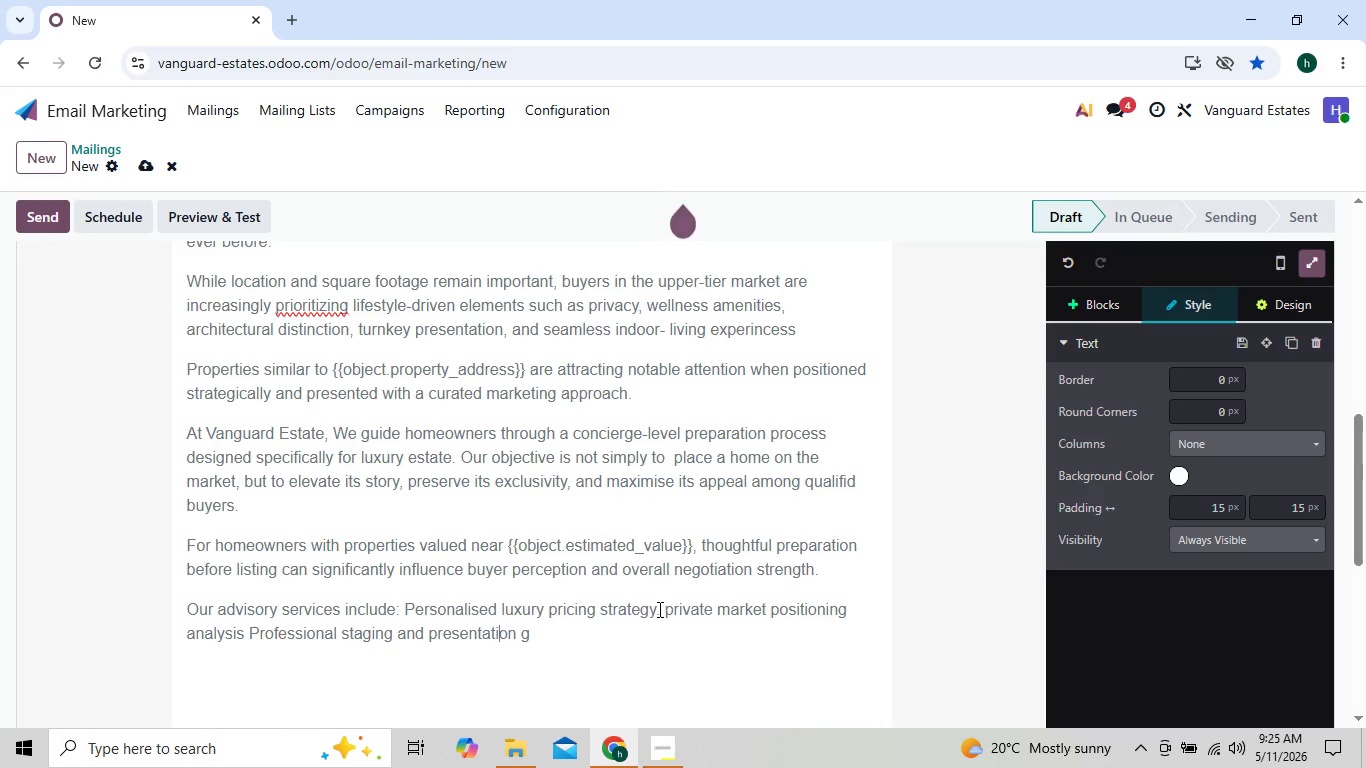 
key(ArrowRight)
 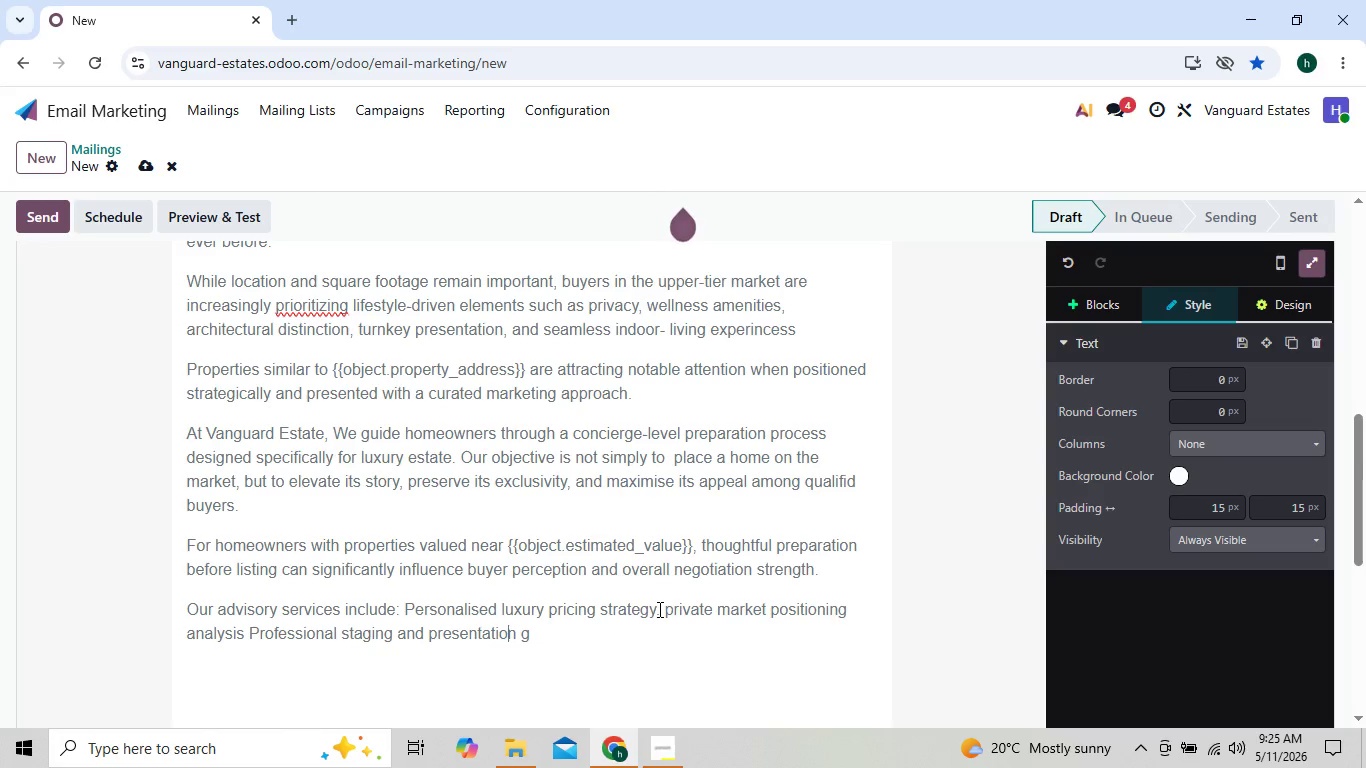 
key(ArrowRight)
 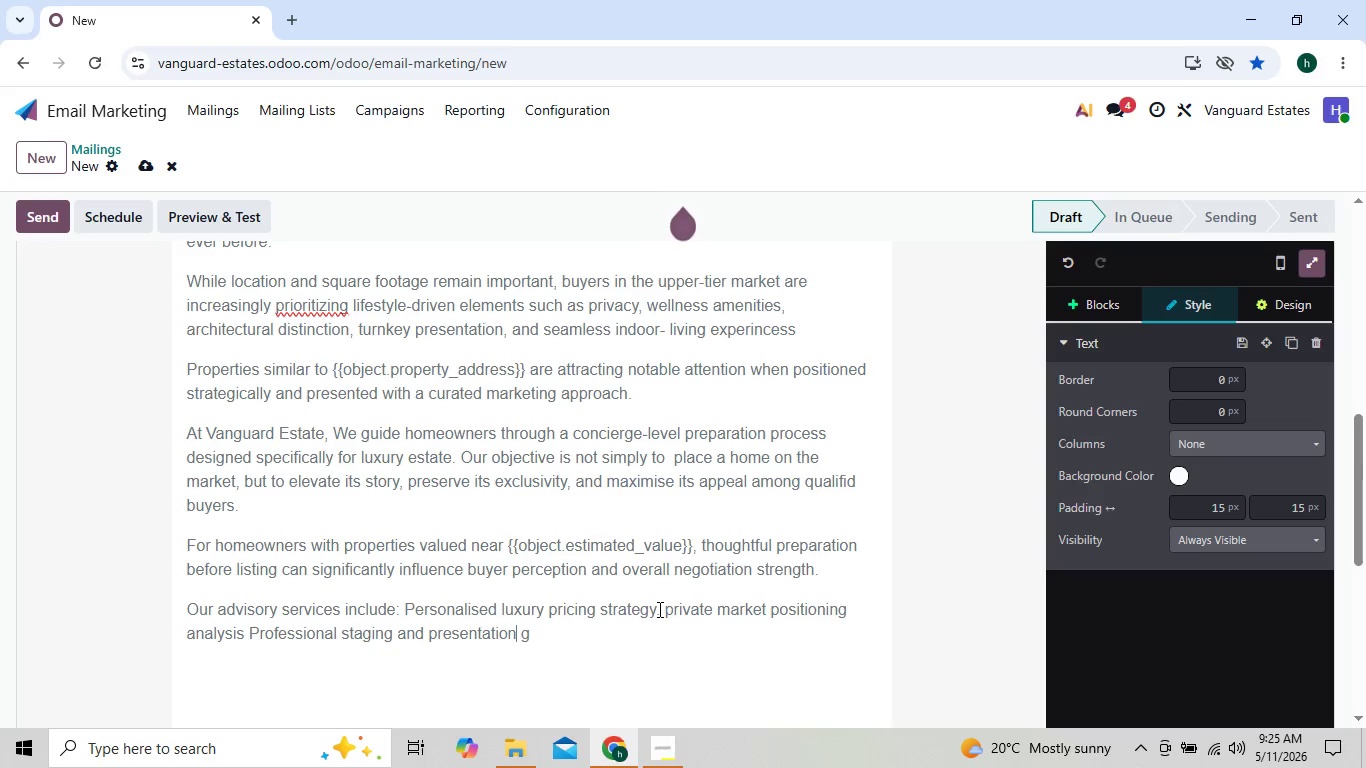 
key(ArrowRight)
 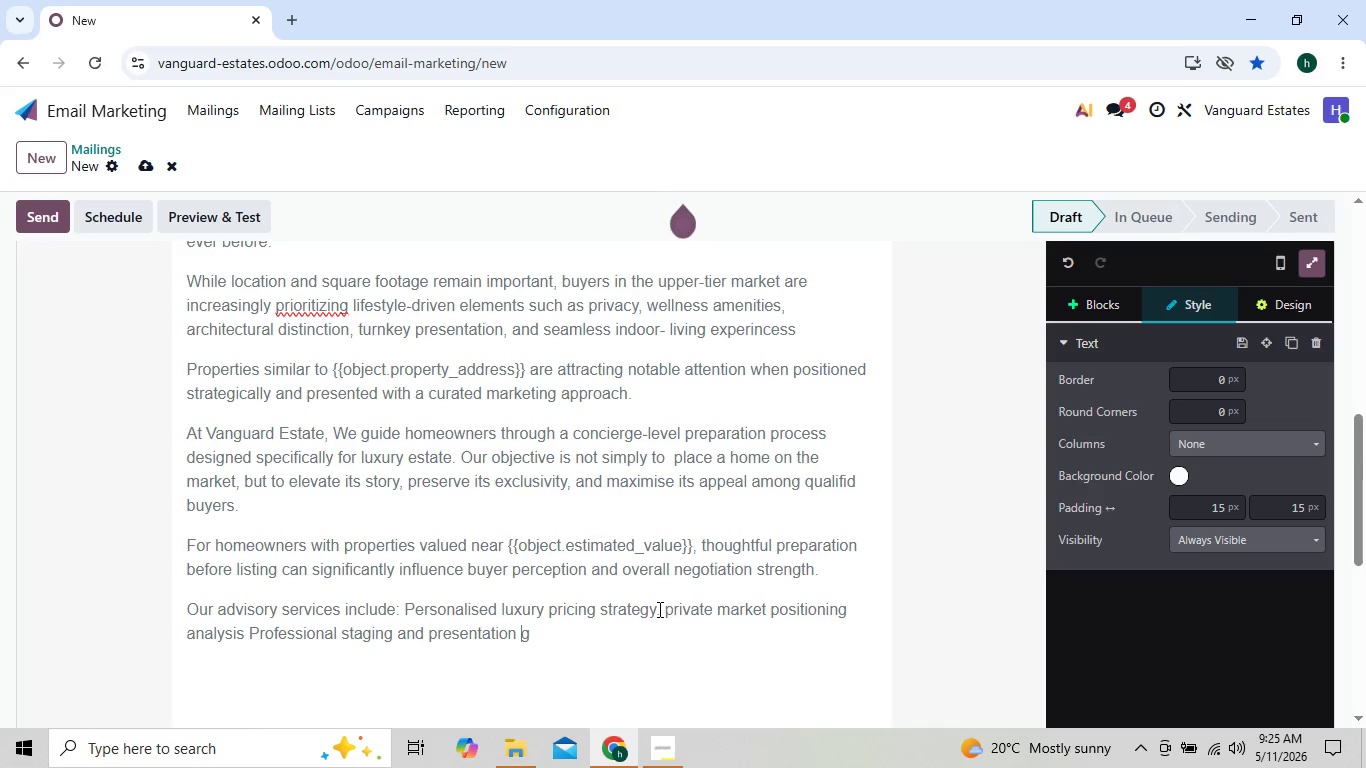 
key(ArrowRight)
 